 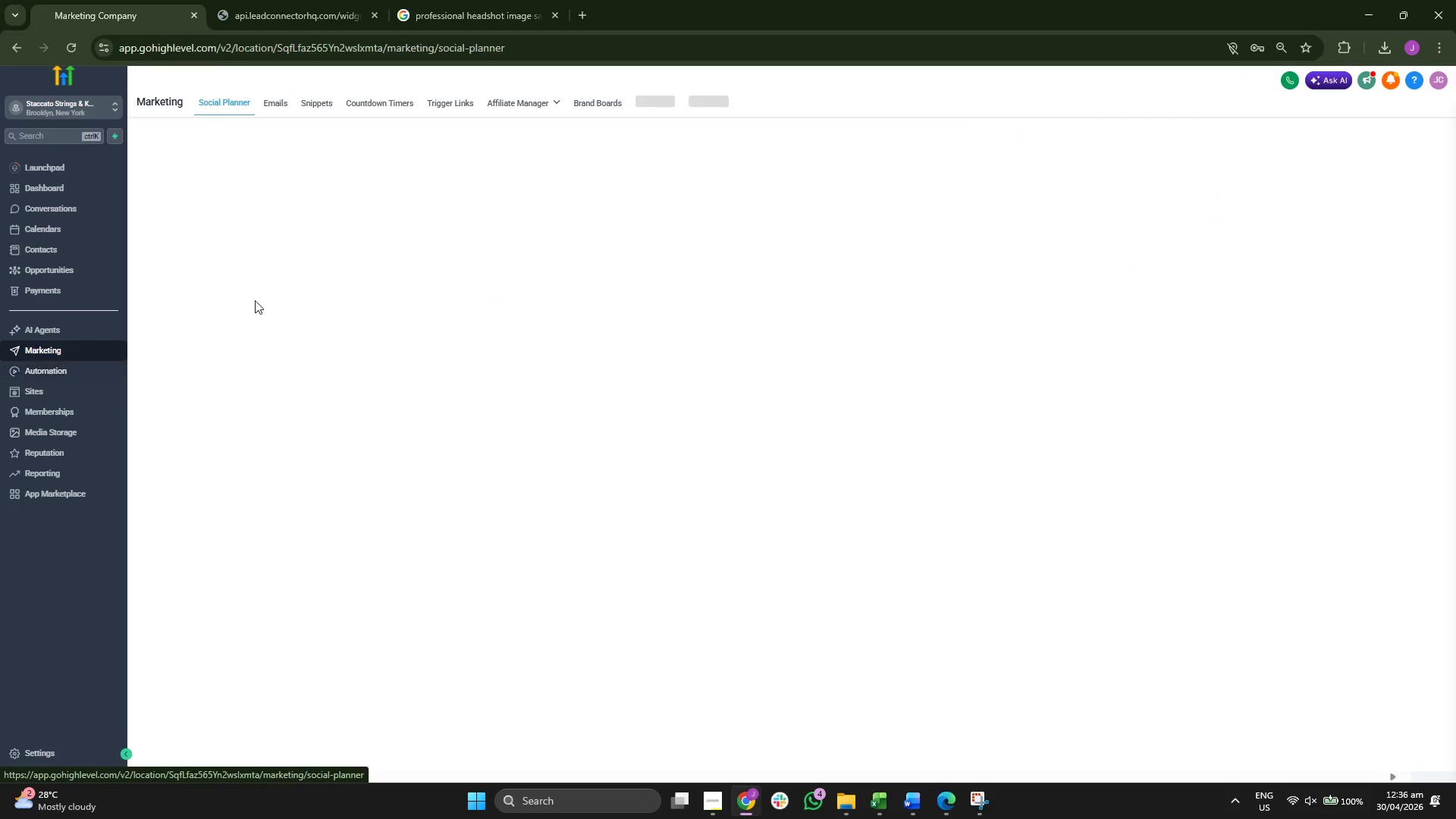 
left_click([449, 104])
 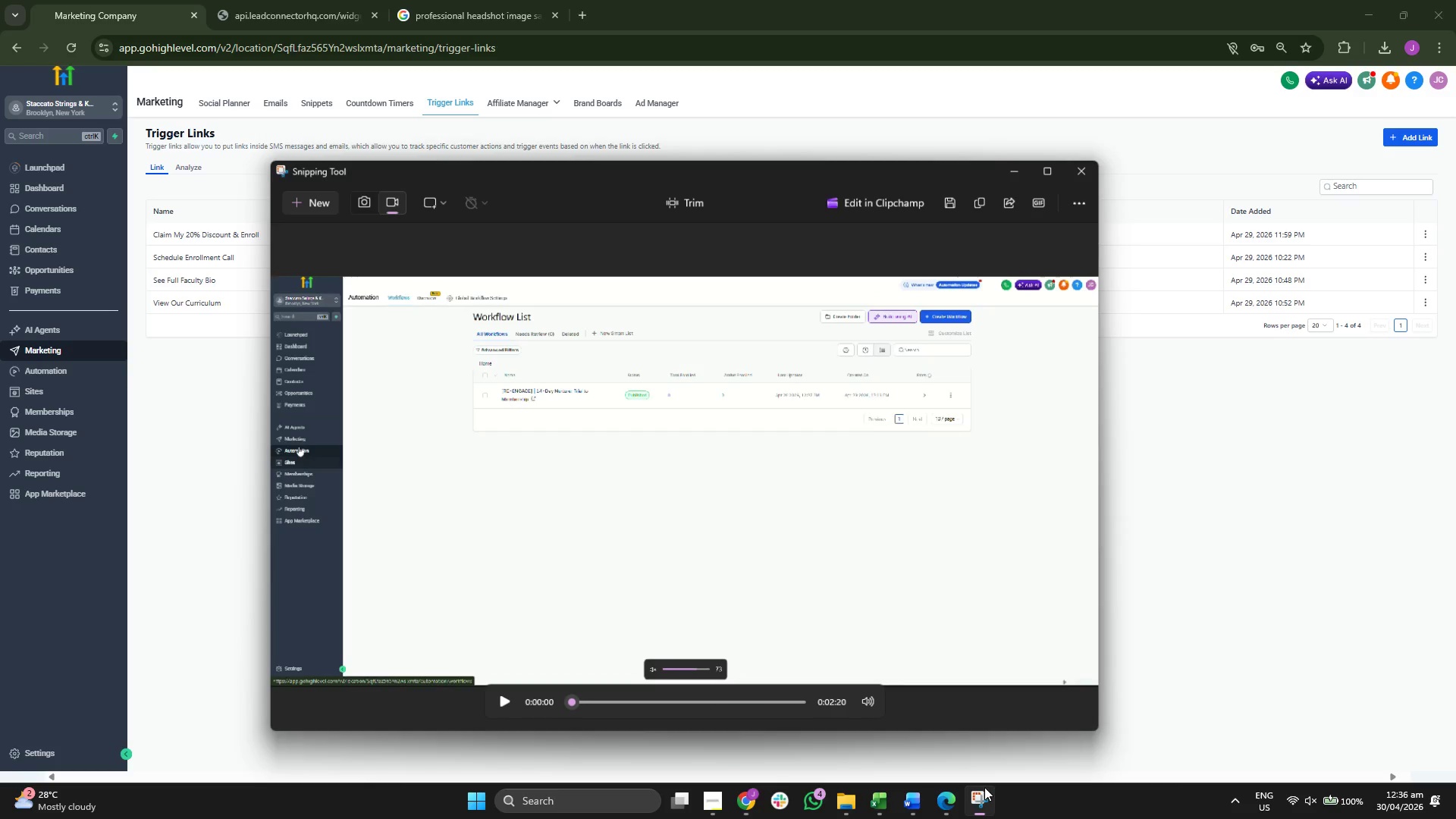 
left_click([312, 193])
 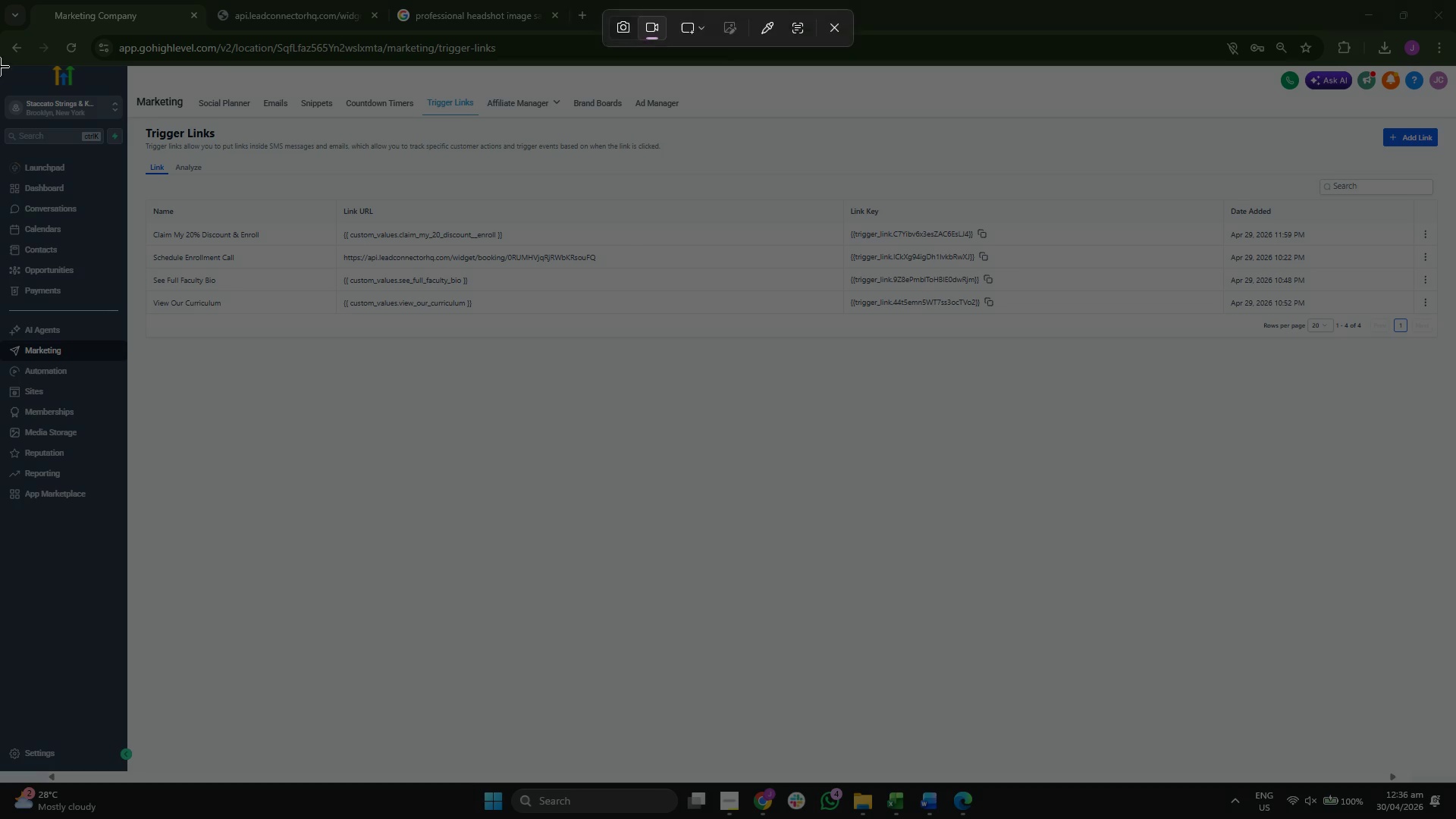 
left_click_drag(start_coordinate=[0, 65], to_coordinate=[1455, 783])
 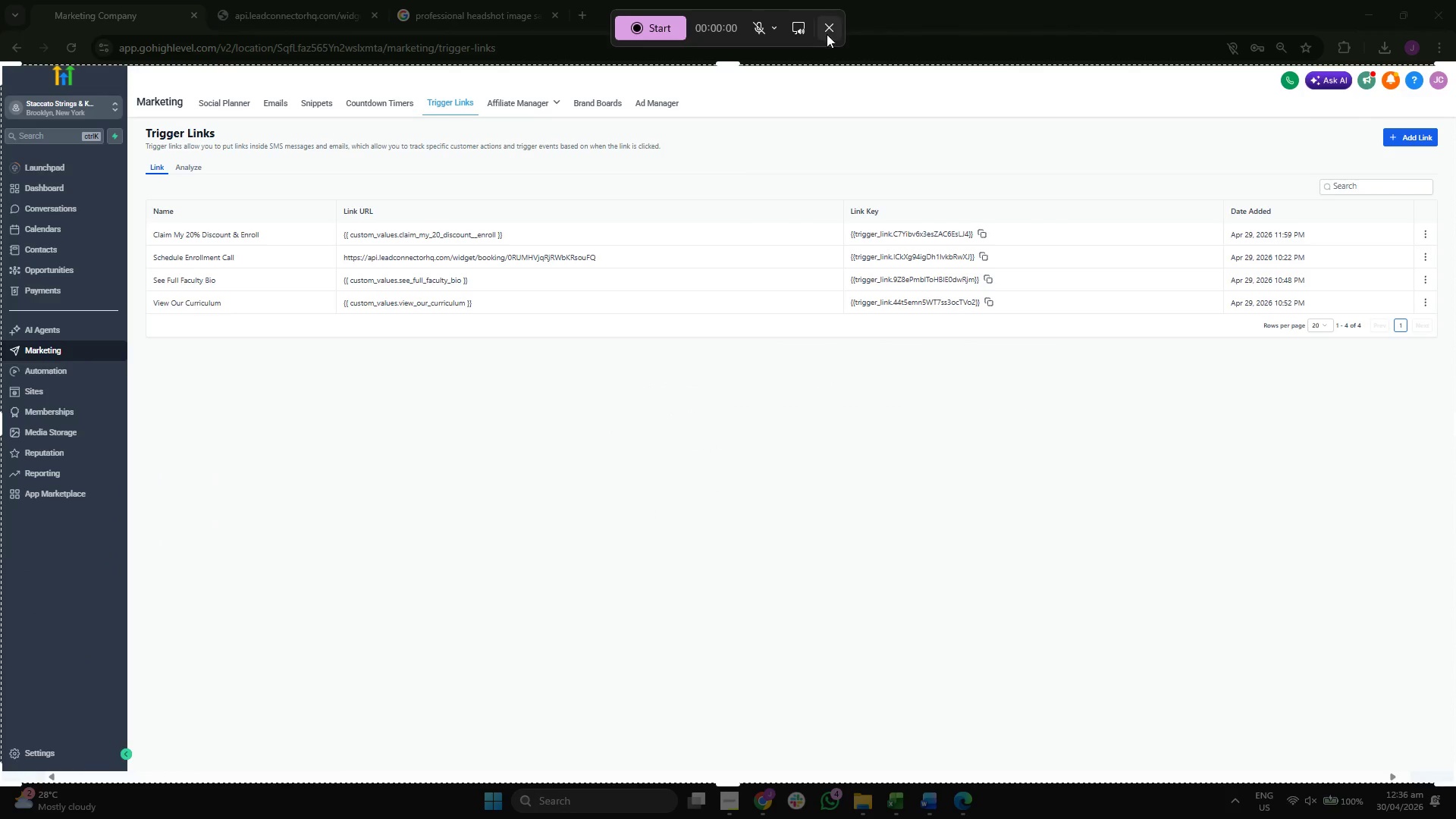 
left_click([830, 33])
 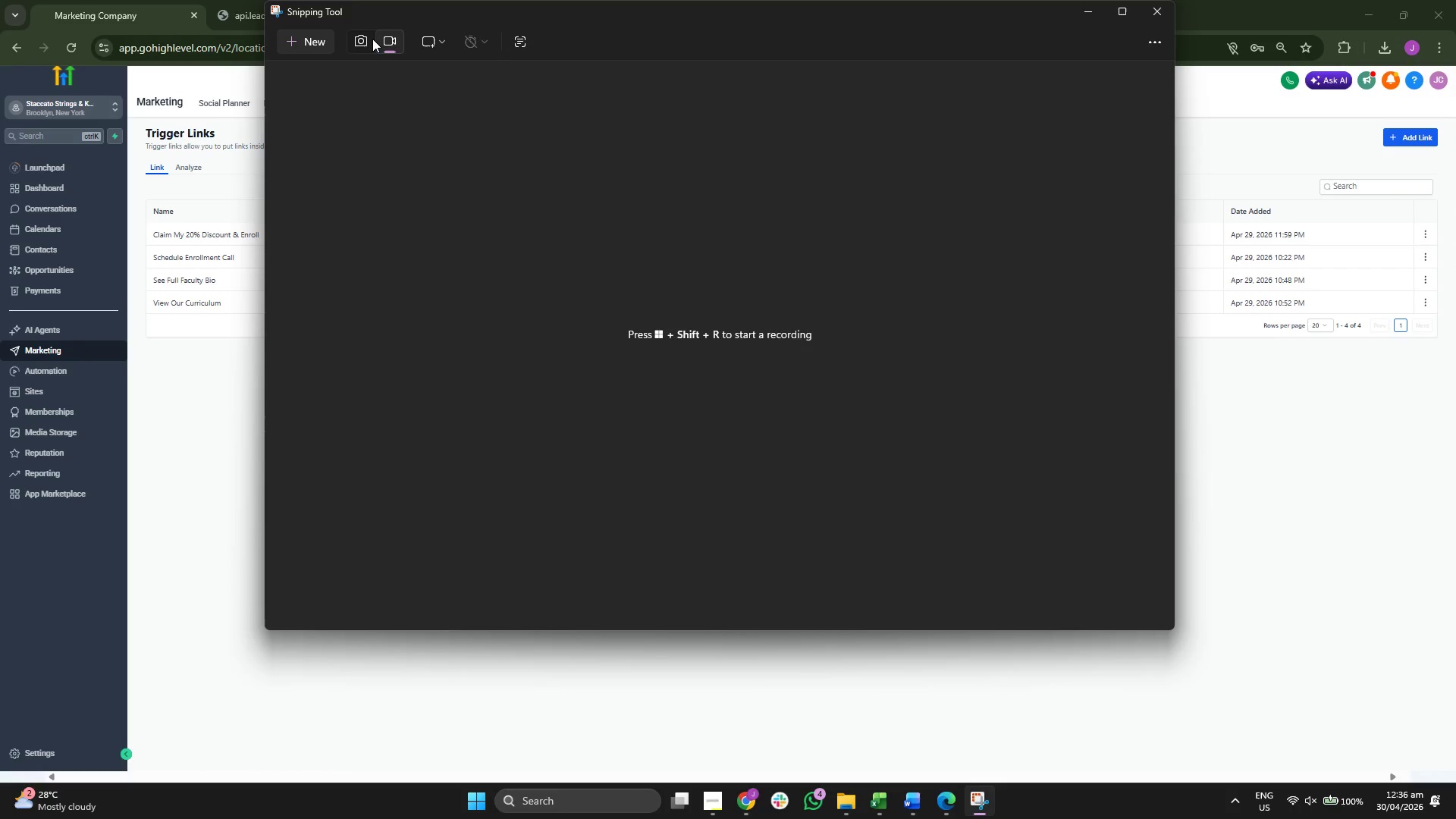 
double_click([306, 41])
 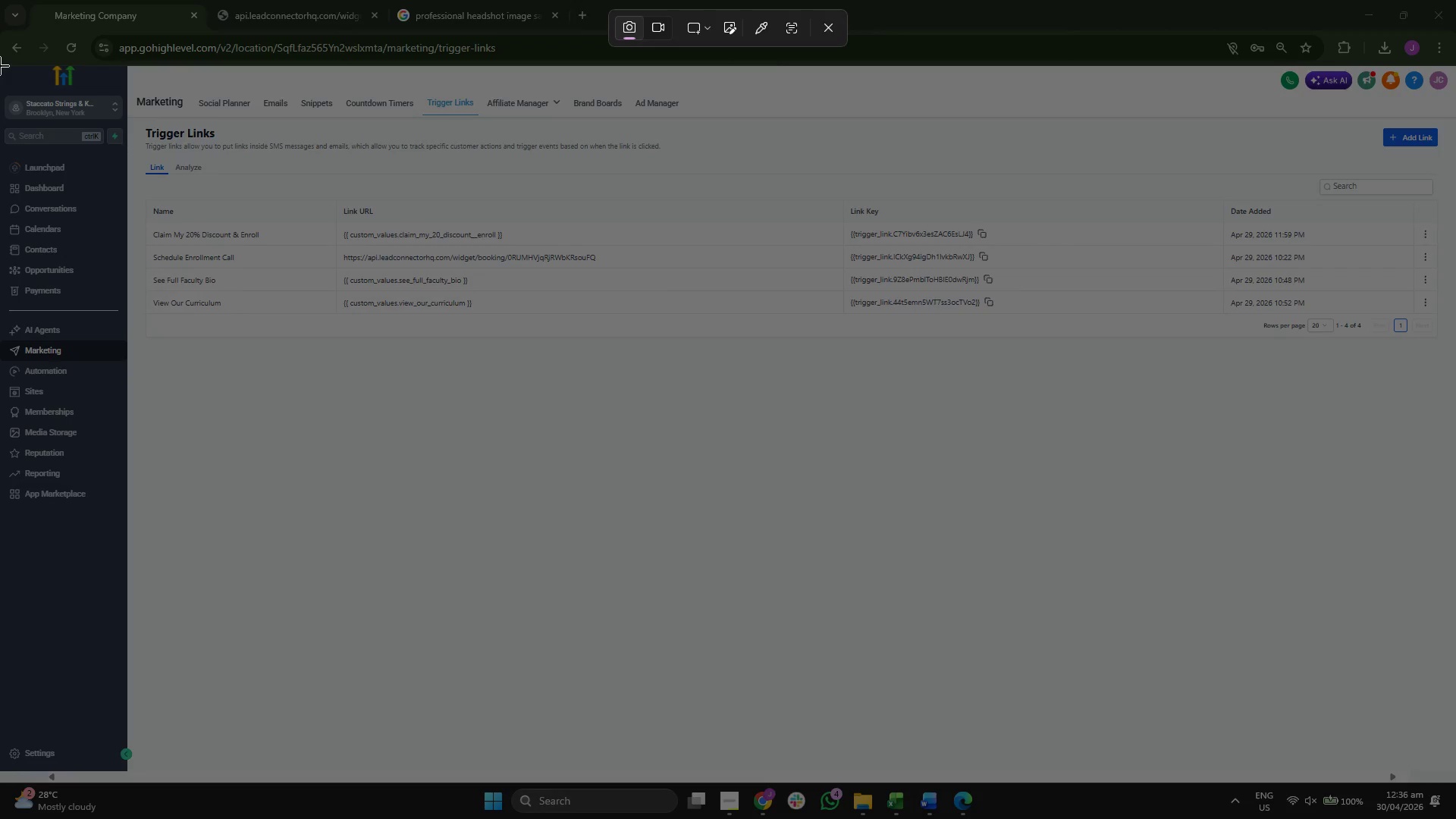 
left_click_drag(start_coordinate=[0, 67], to_coordinate=[1455, 783])
 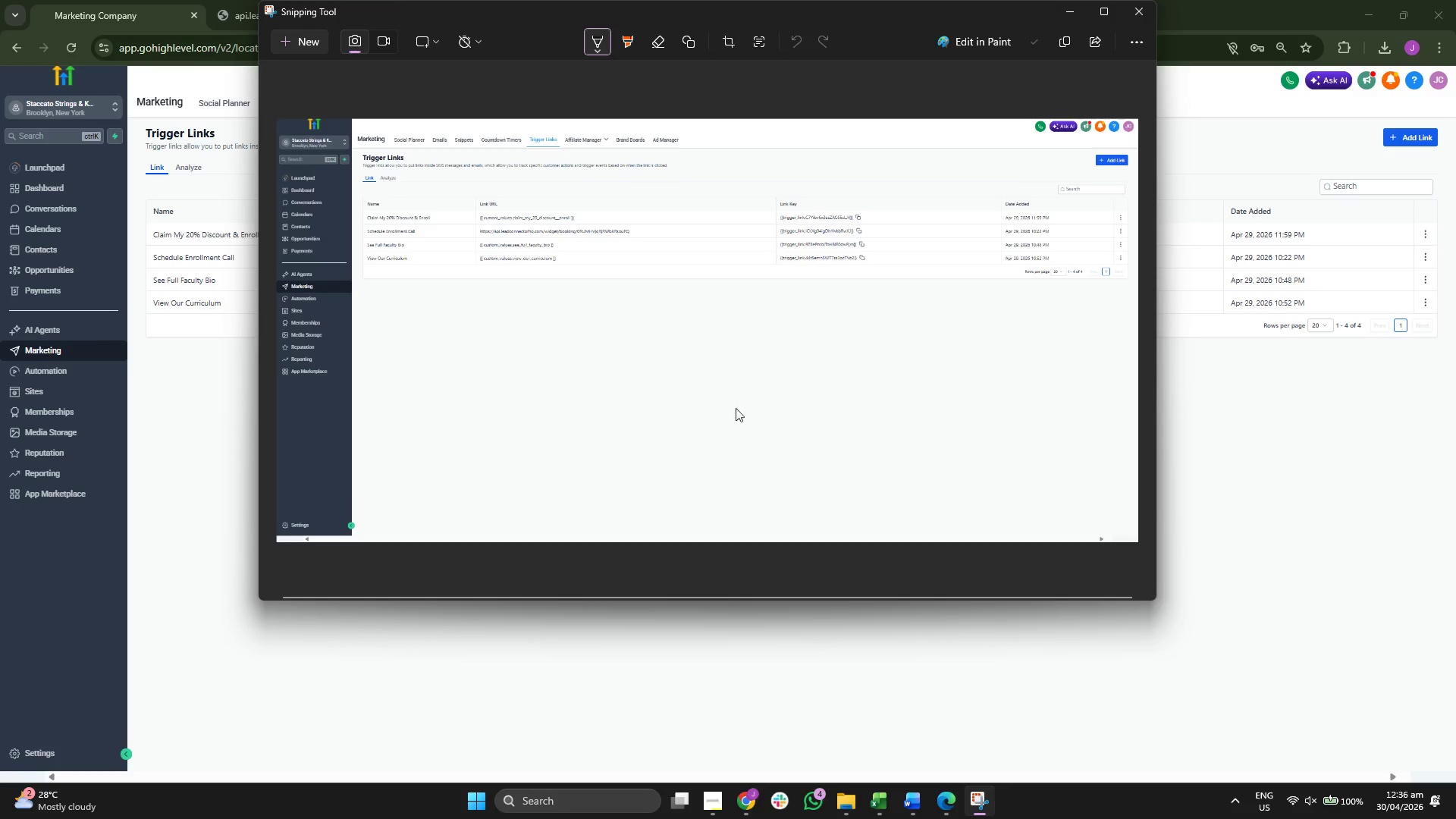 
right_click([689, 302])
 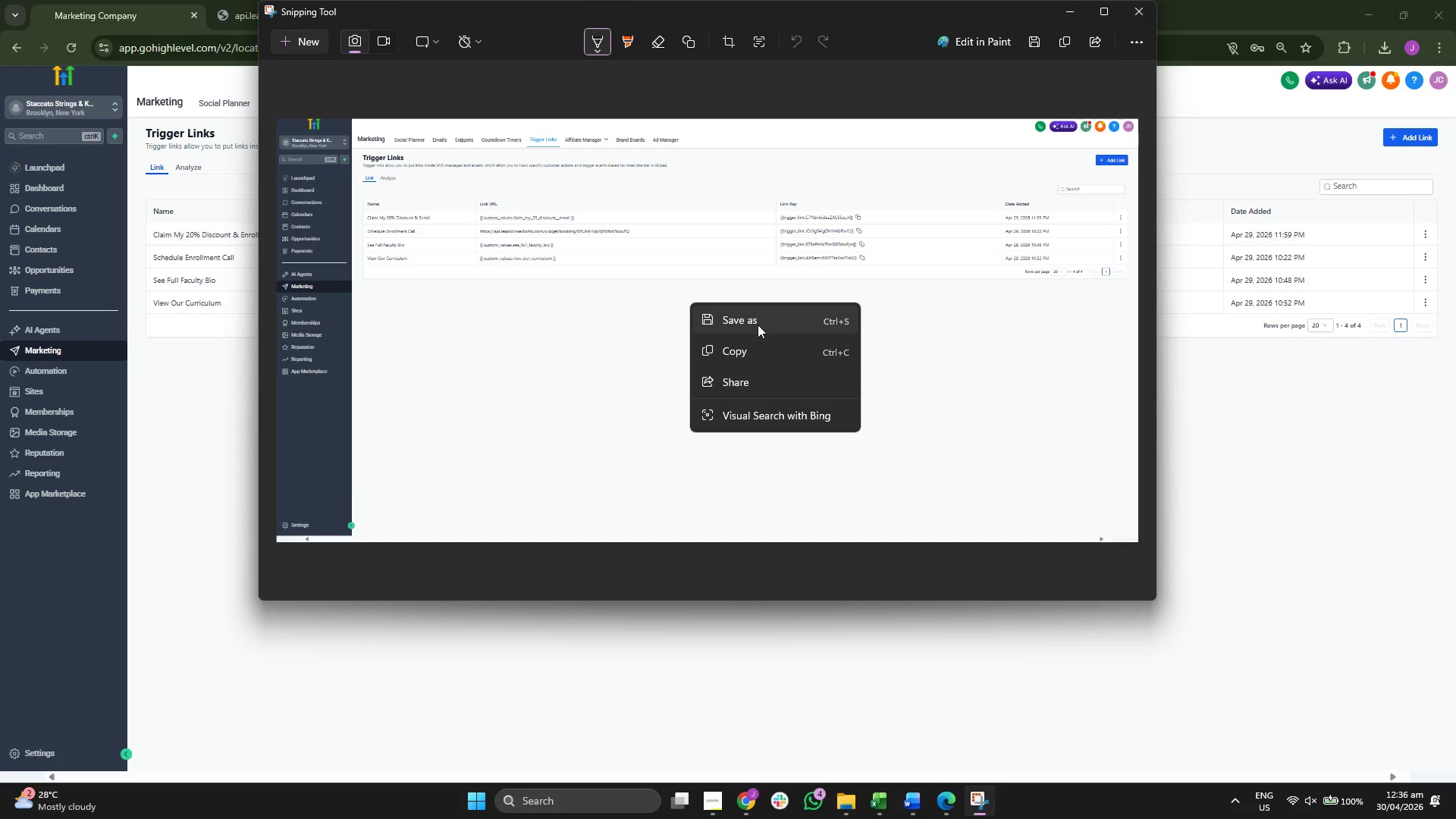 
left_click([758, 325])
 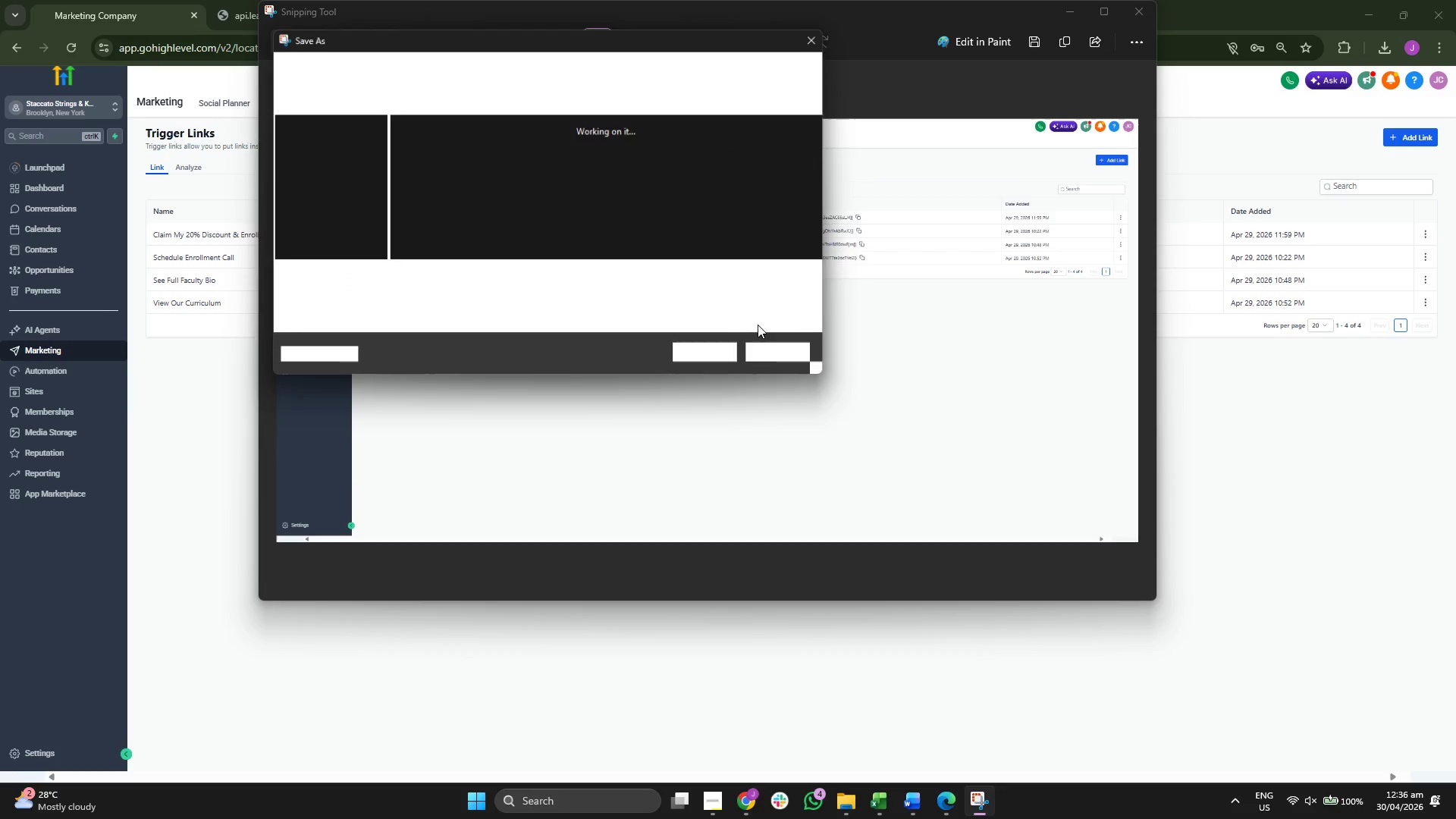 
left_click([544, 280])
 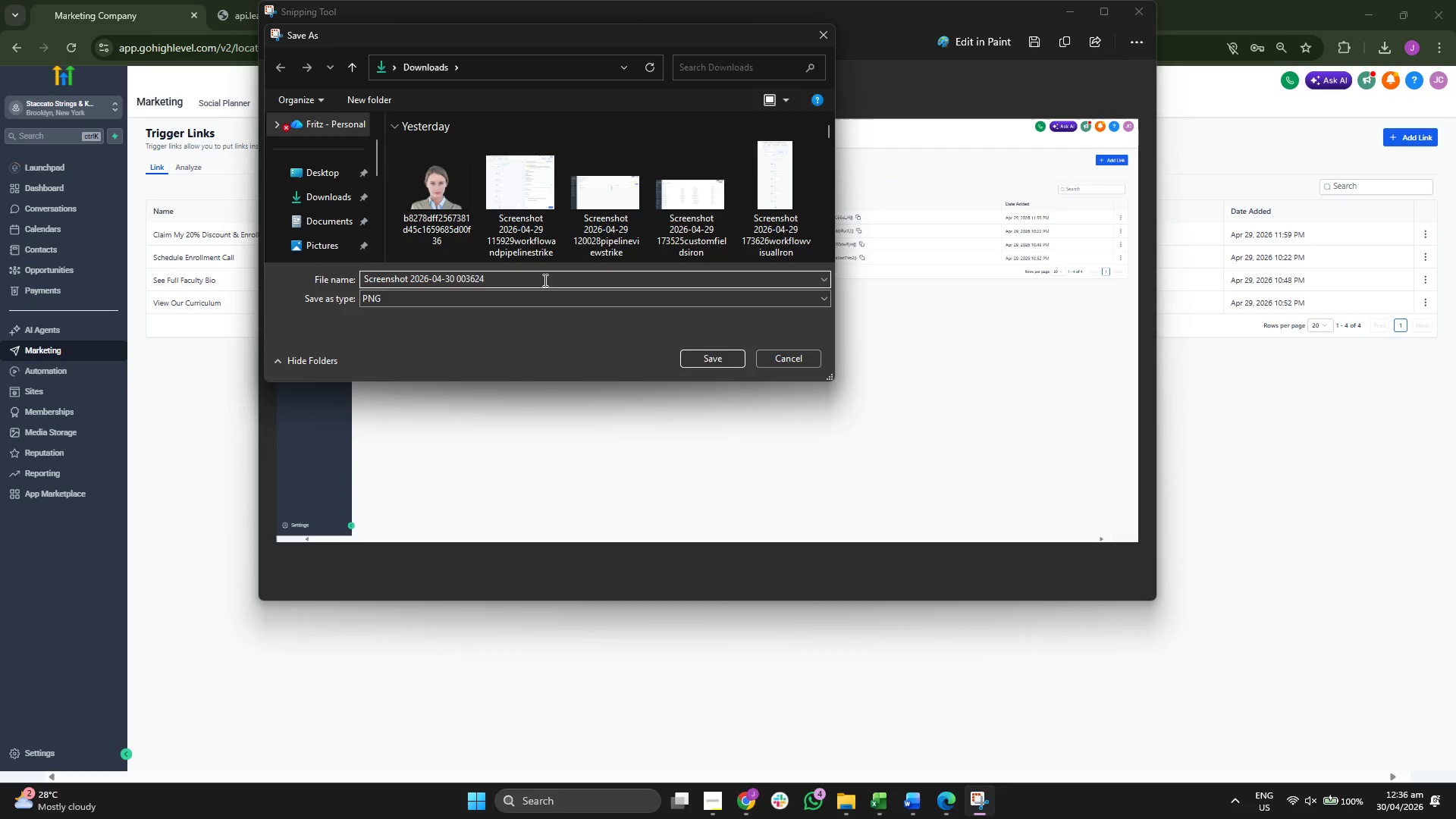 
type(ti)
key(Backspace)
type(riggerlinksetupstaccato)
 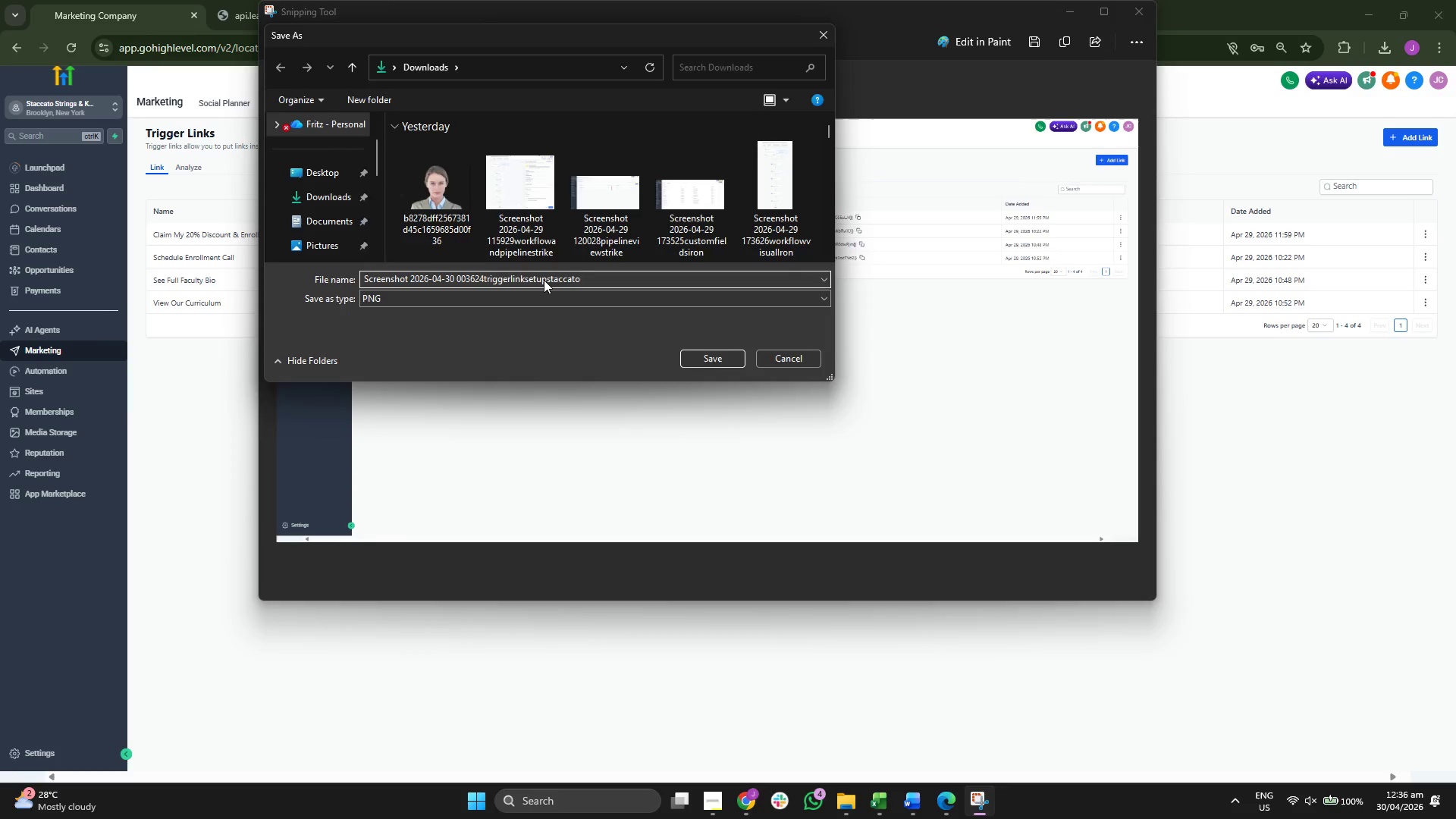 
key(Enter)
 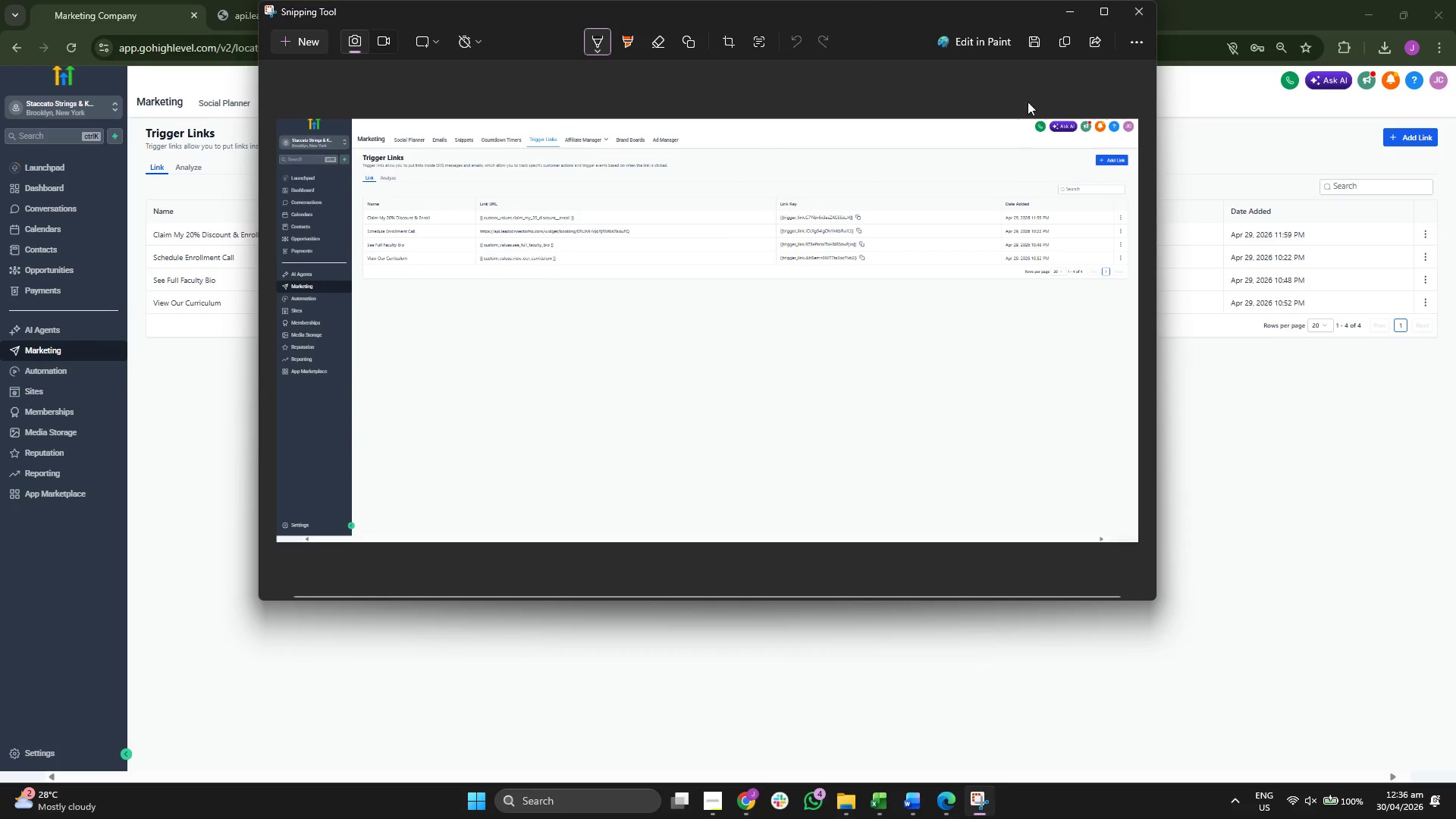 
left_click([1073, 11])
 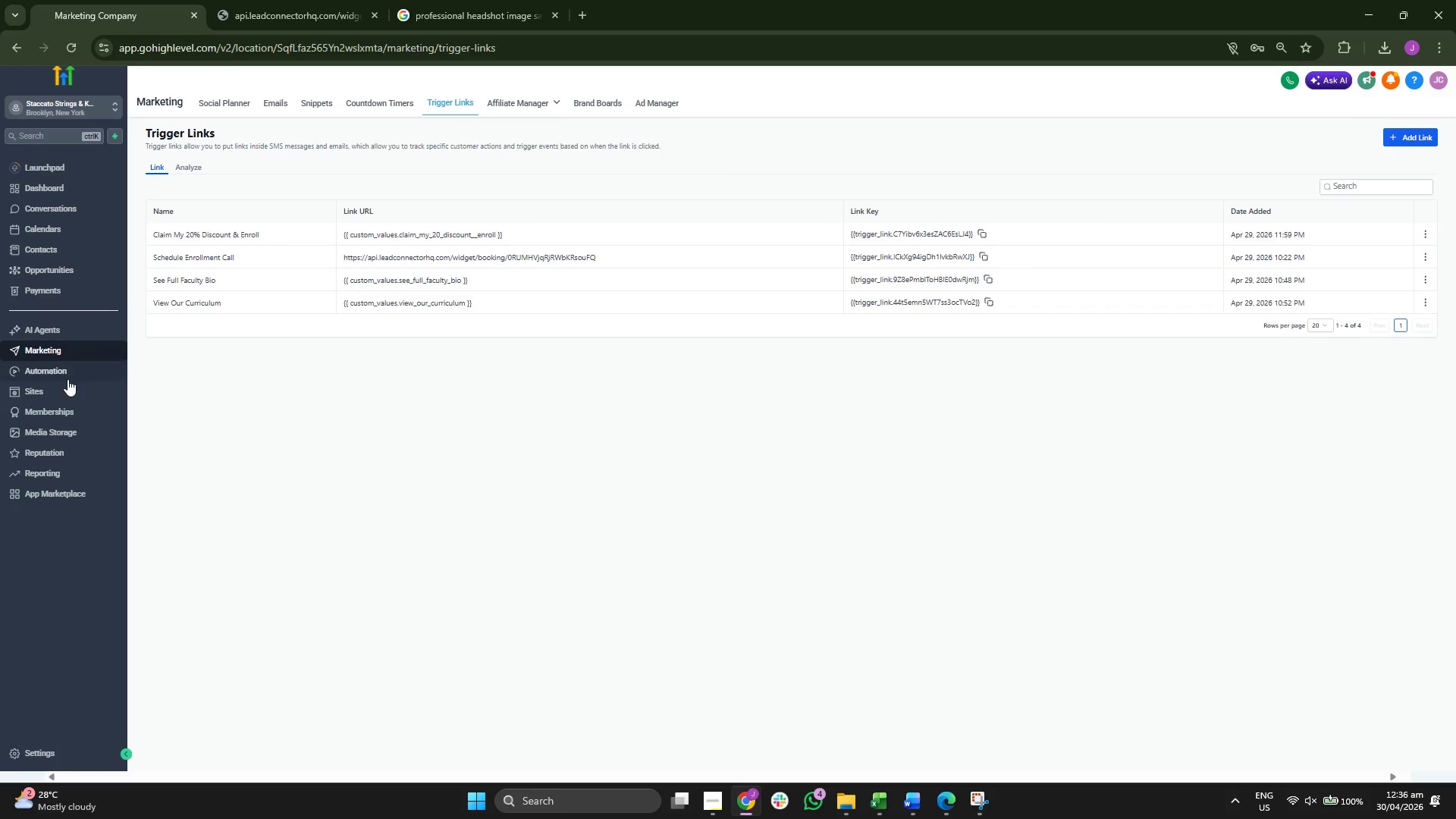 
left_click([65, 375])
 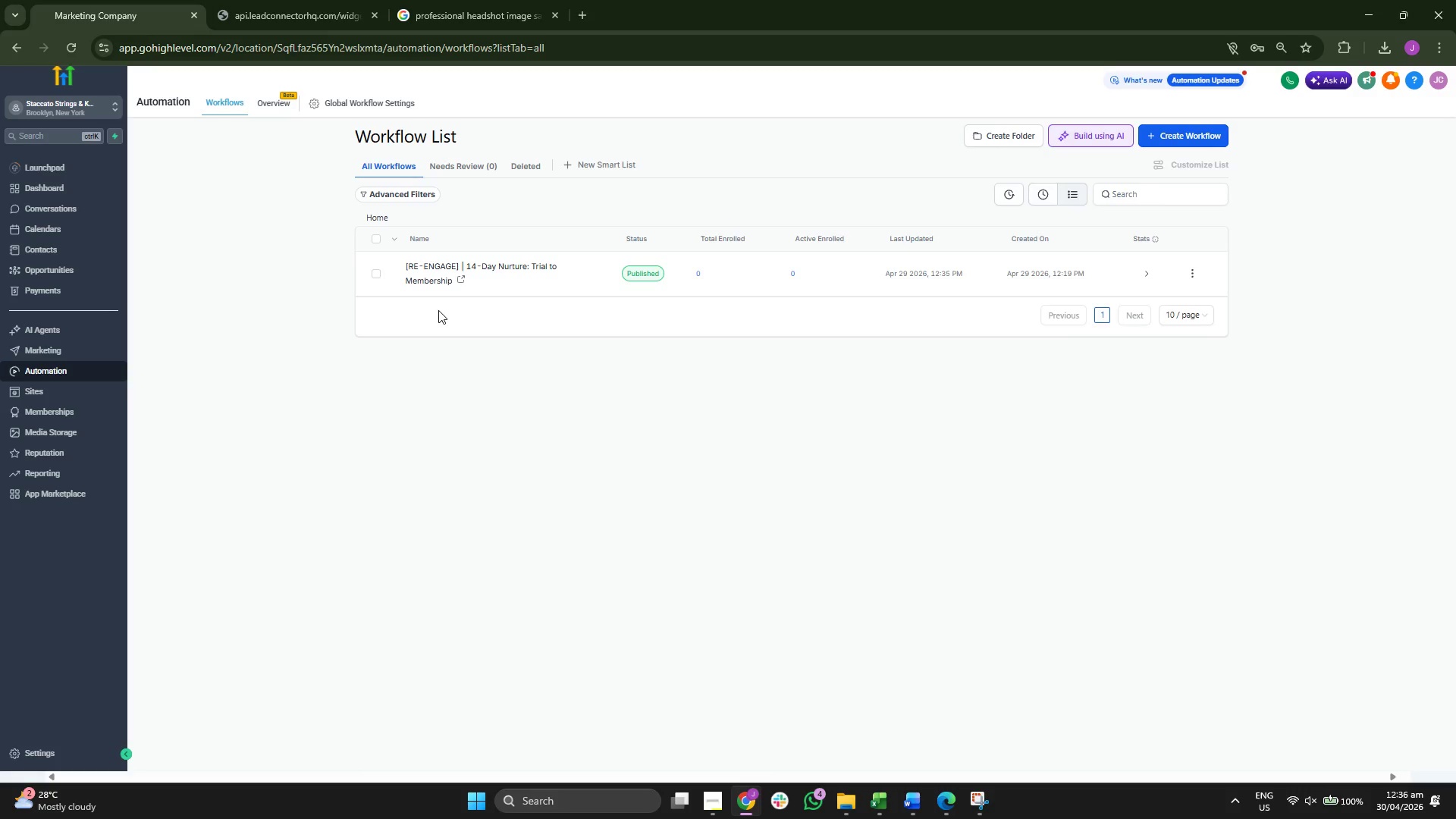 
wait(12.4)
 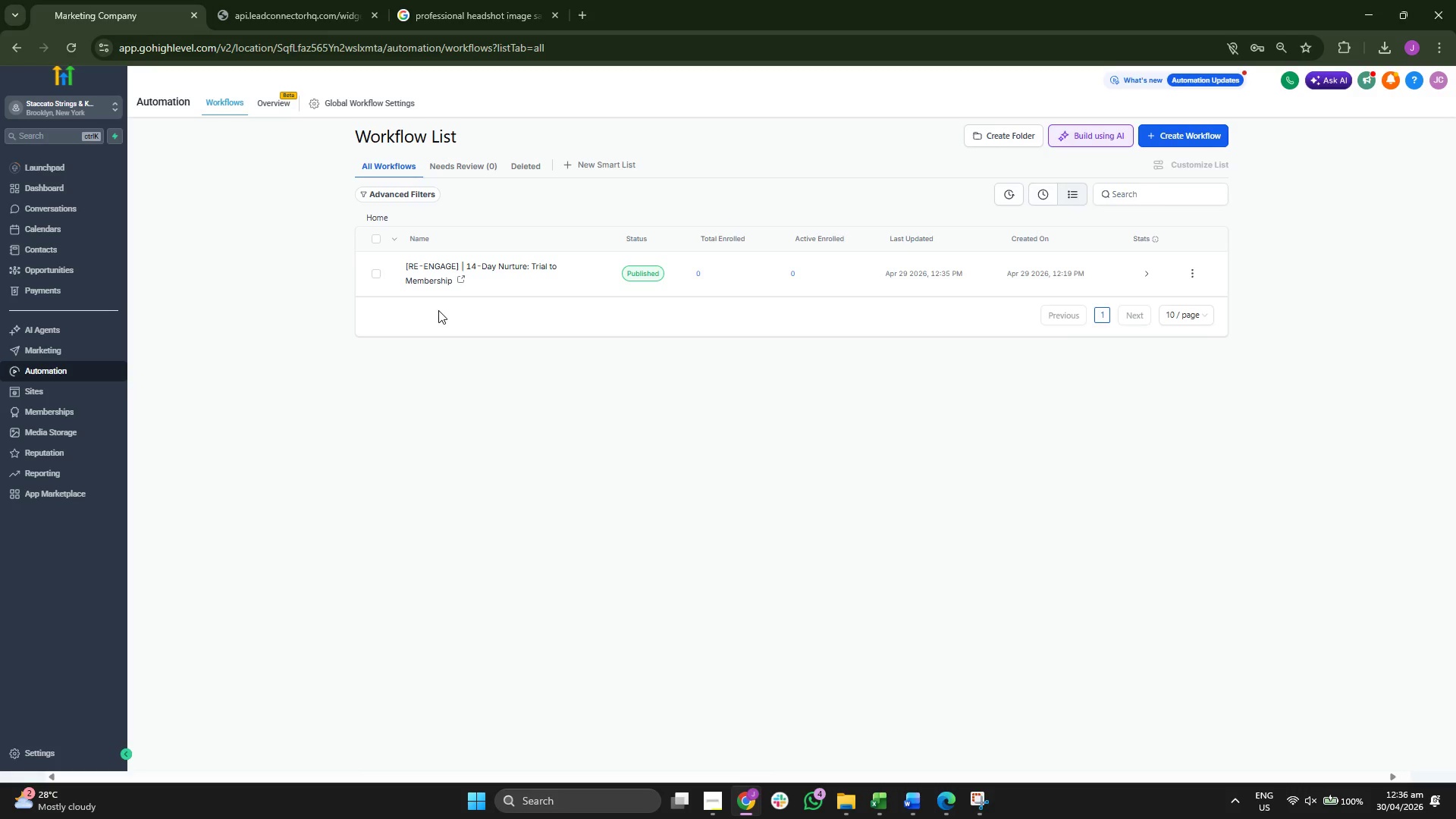 
mouse_move([333, 346])
 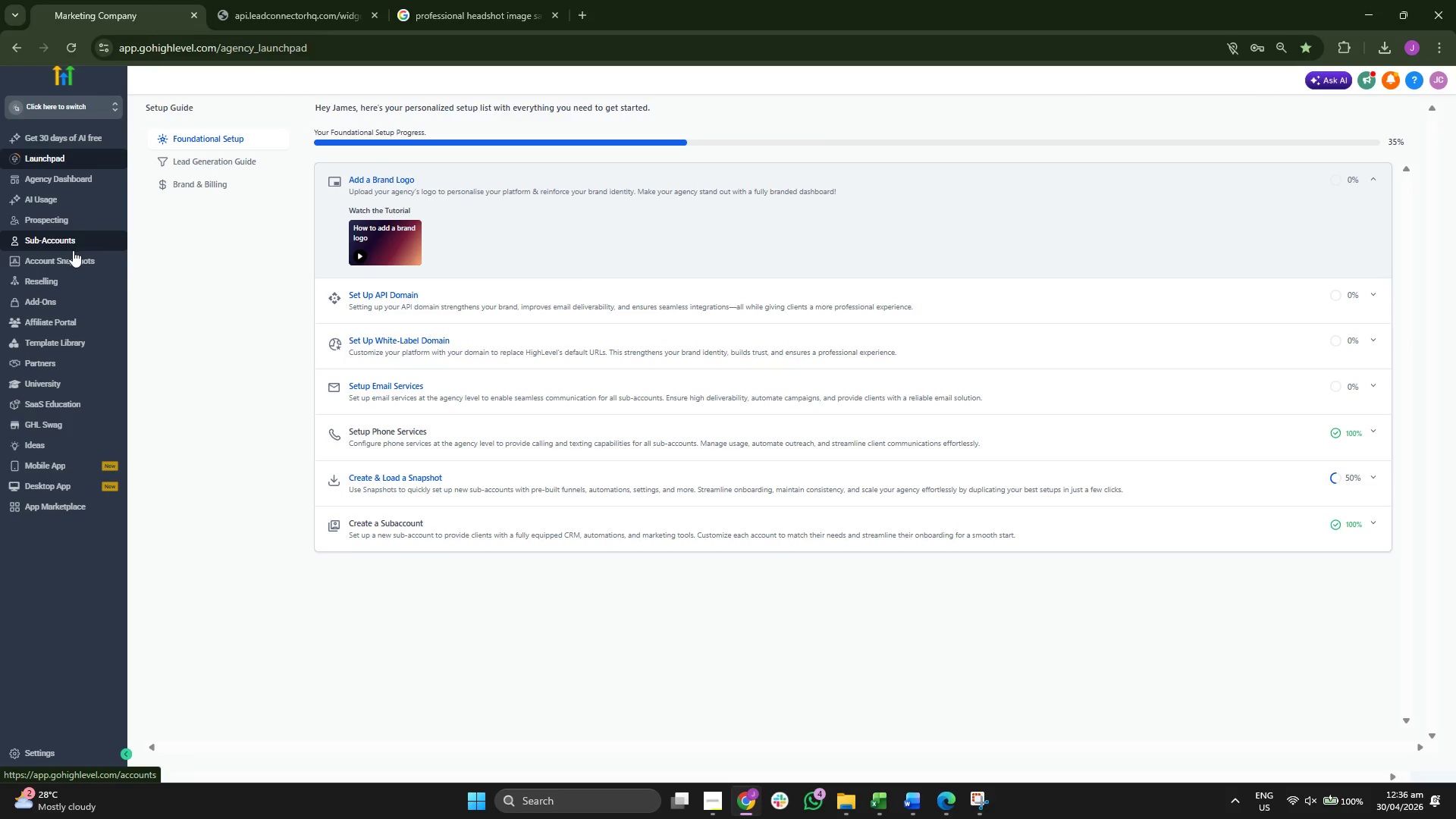 
left_click([76, 259])
 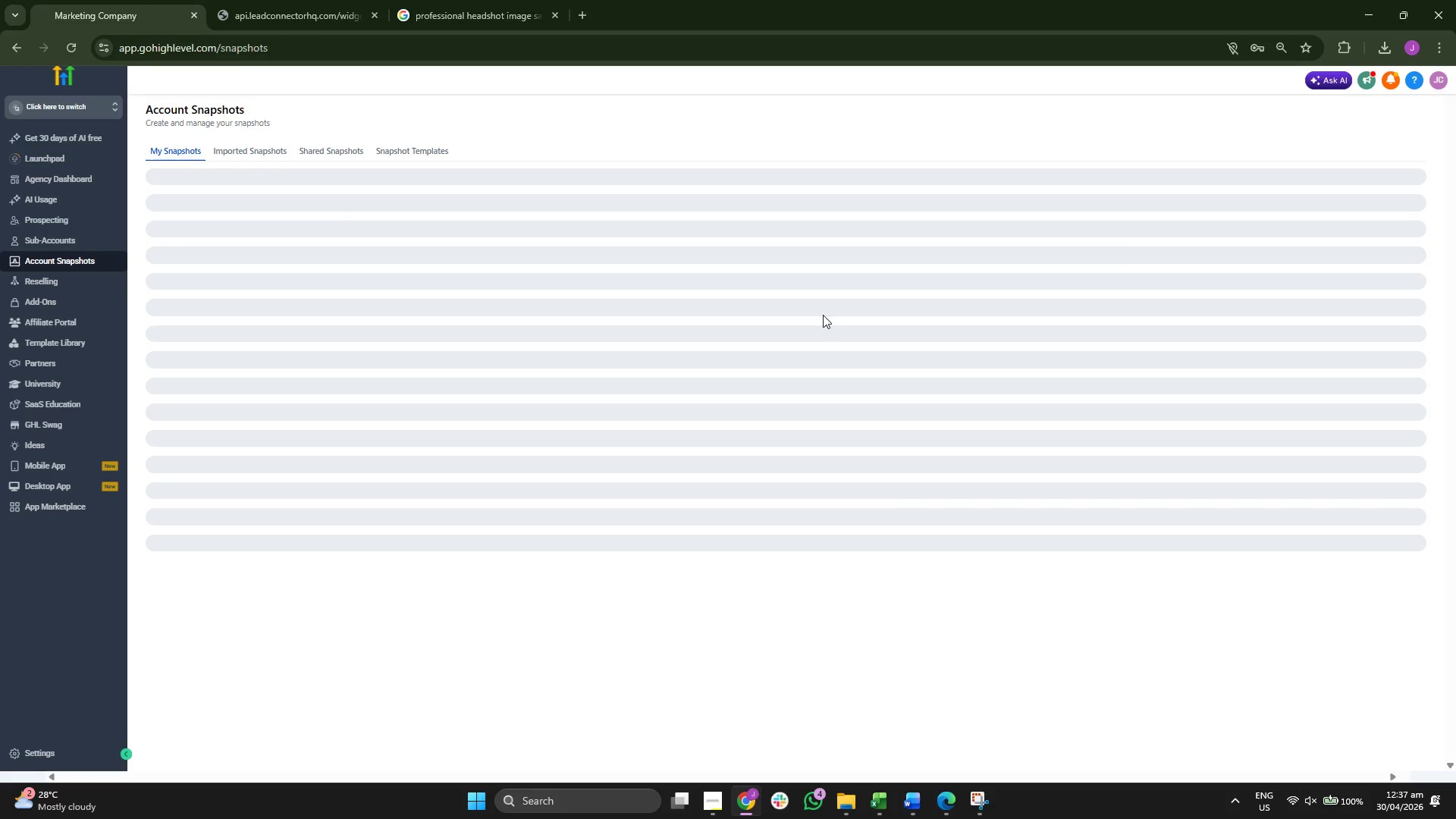 
wait(5.3)
 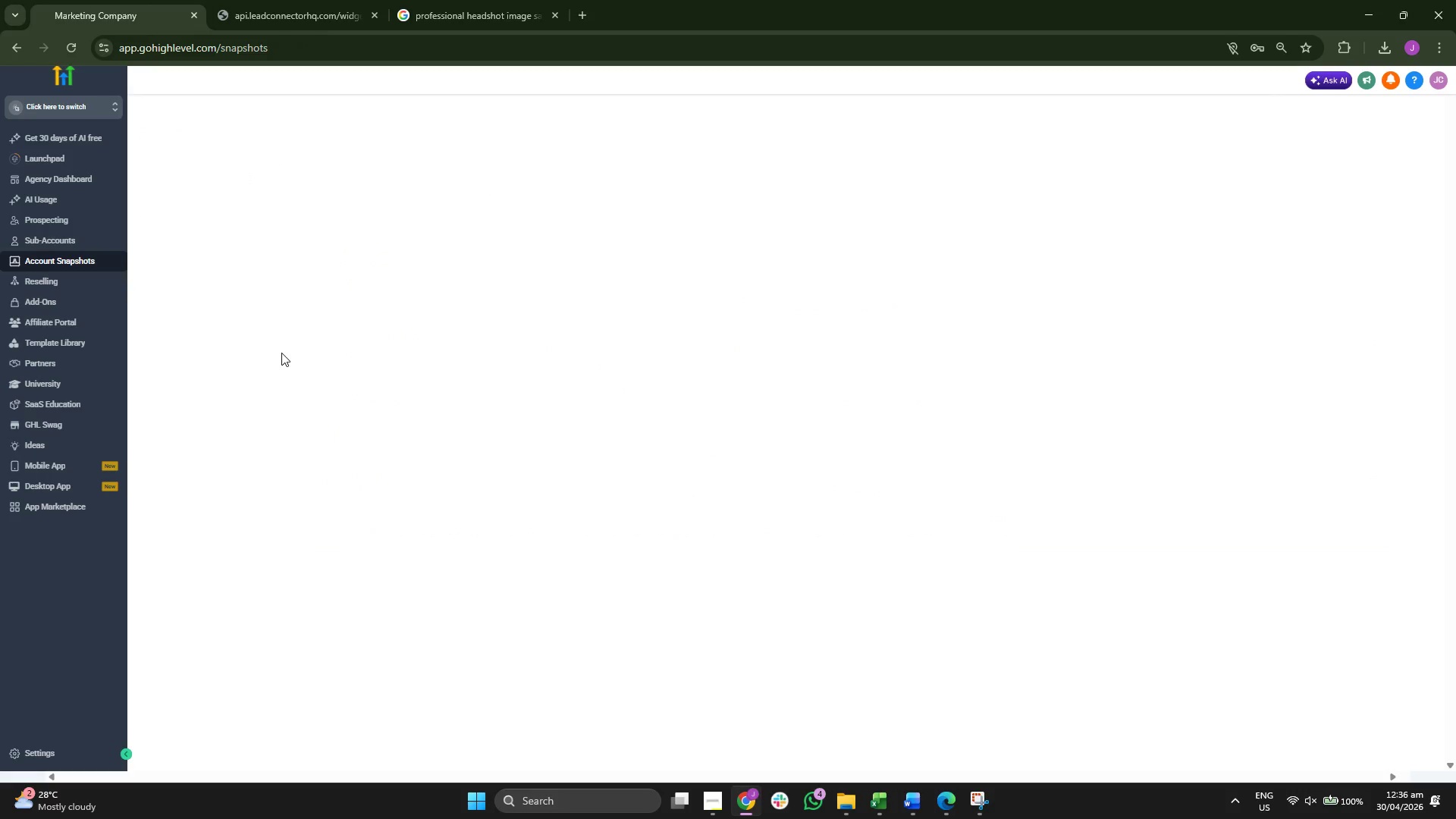 
left_click([1392, 197])
 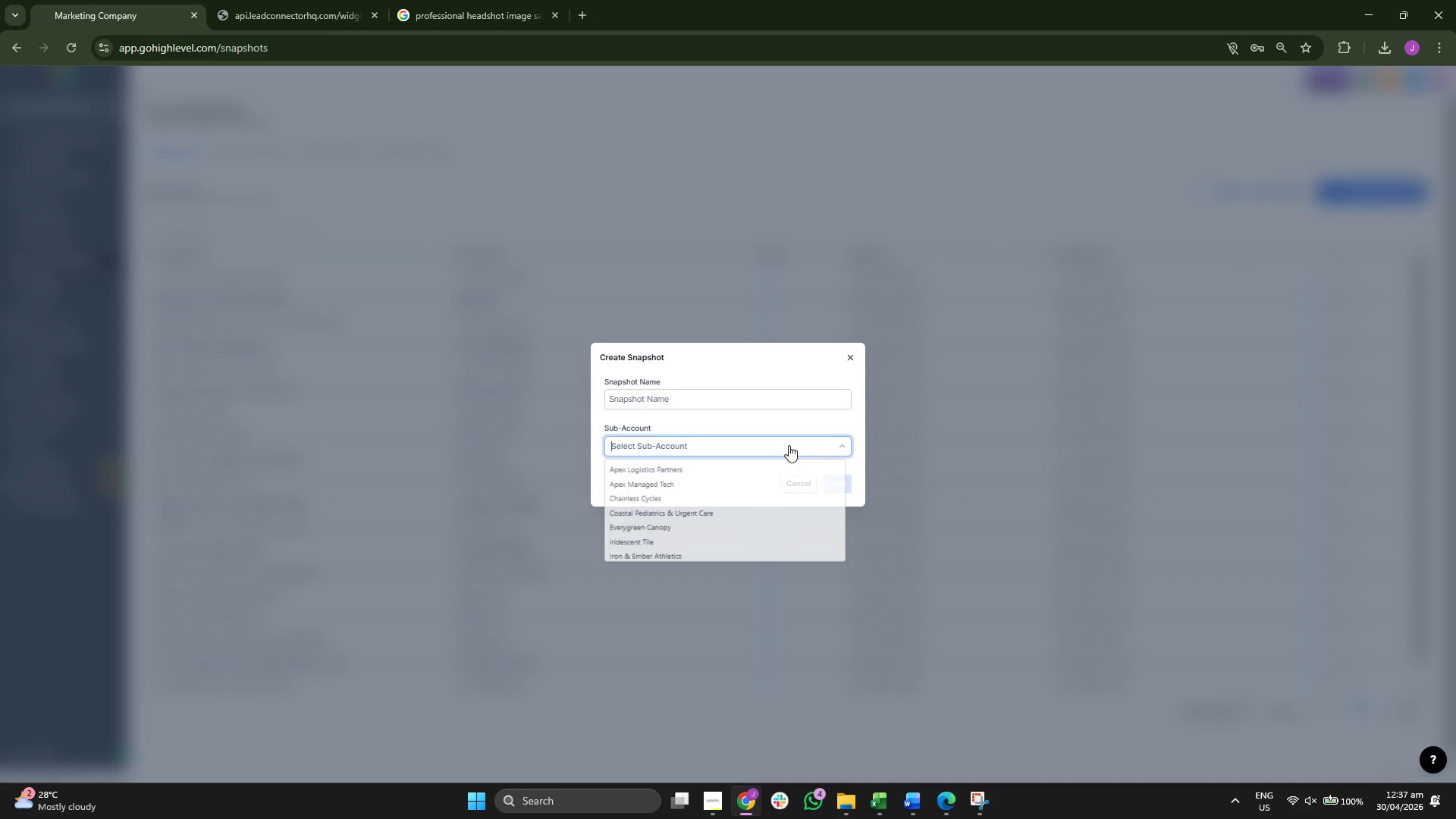 
scroll: coordinate [764, 496], scroll_direction: down, amount: 3.0
 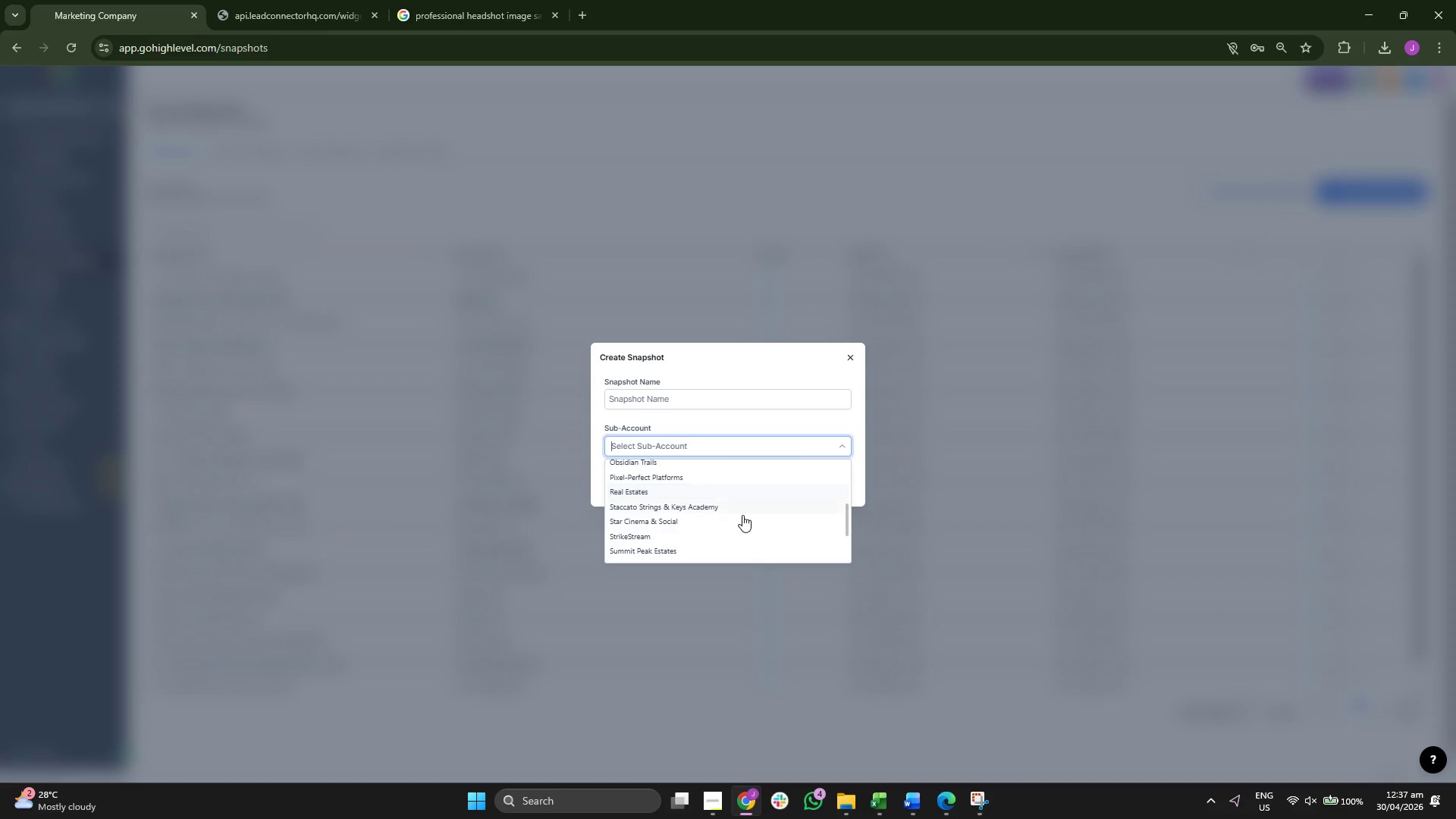 
left_click([736, 512])
 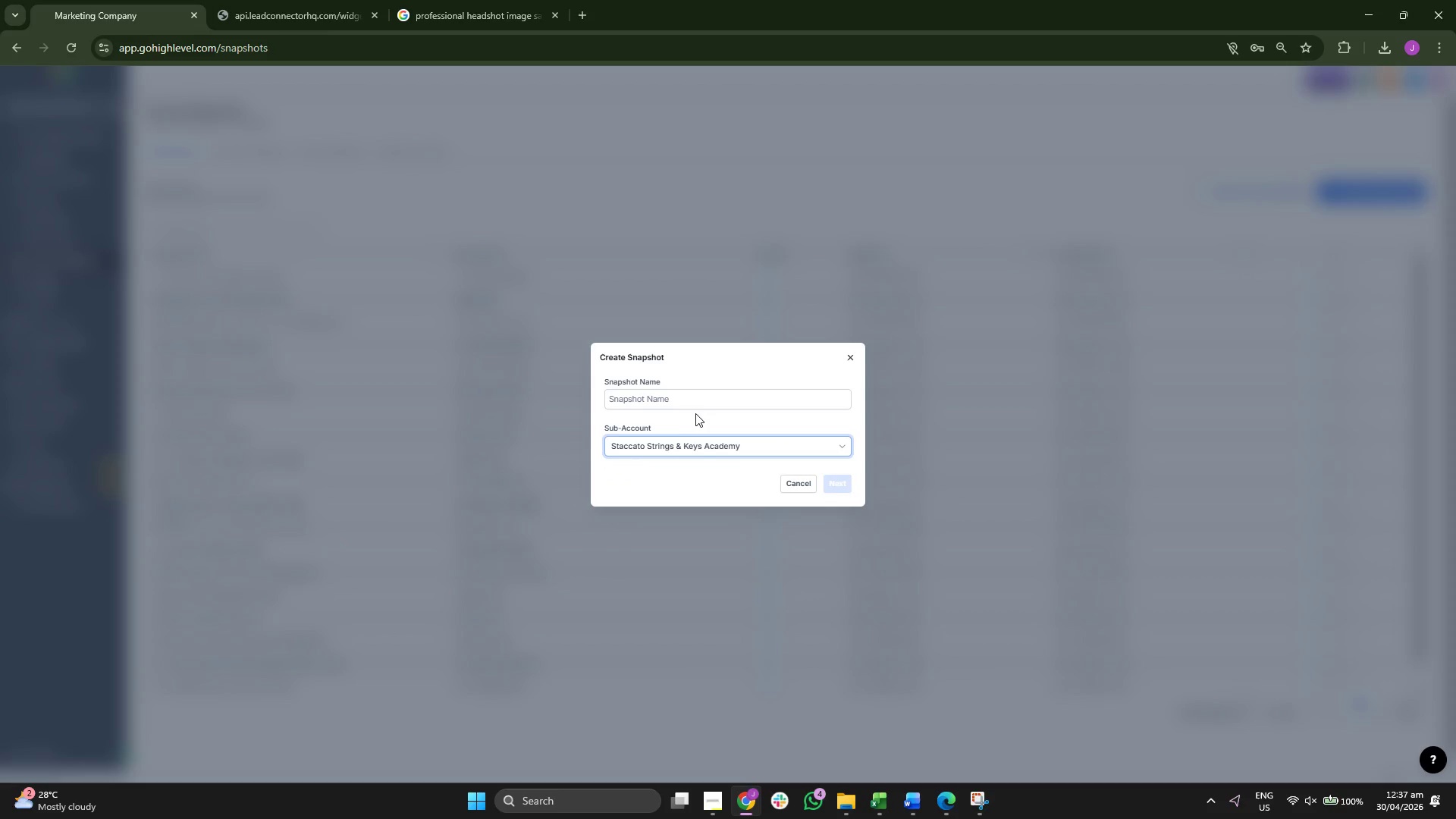 
left_click([698, 408])
 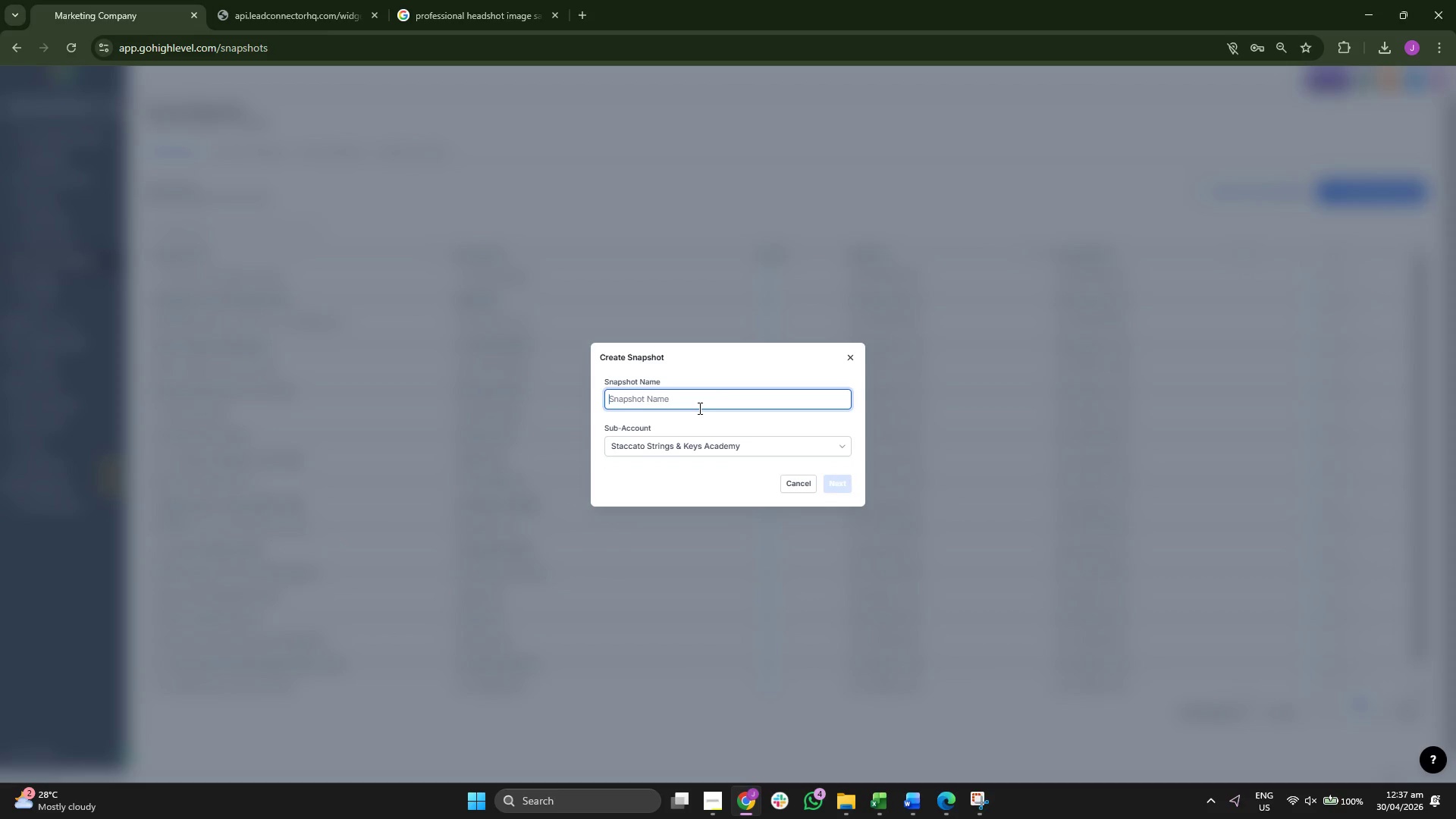 
type([V)
key(Backspace)
type(v)
key(Backspace)
key(Backspace)
type([VERTICAL] | Muis)
key(Backspace)
key(Backspace)
type(suic)
key(Backspace)
key(Backspace)
key(Backspace)
type(ic Academy Re-eg)
key(Backspace)
type(ngagement )
key(Backspace)
 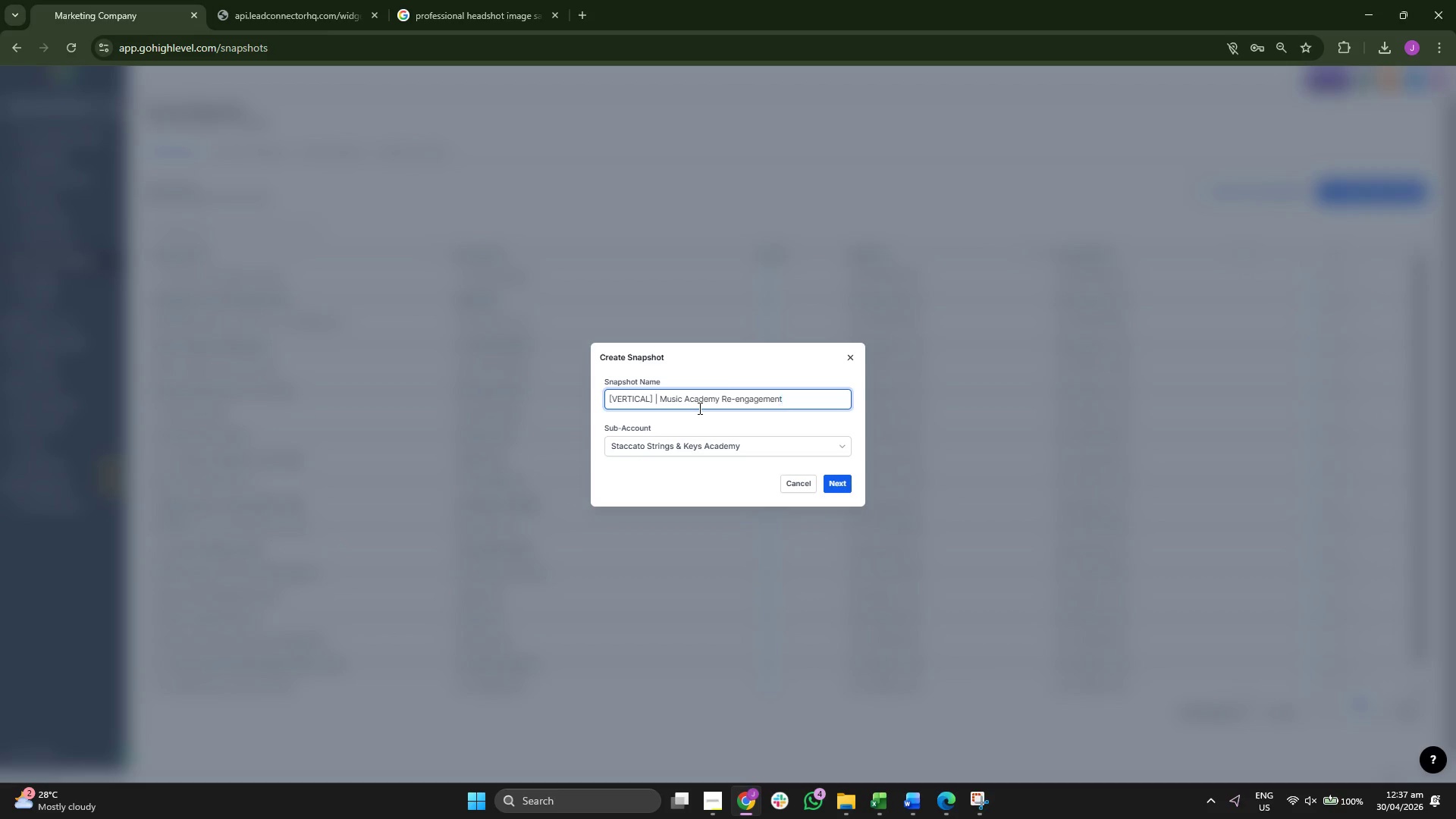 
left_click([843, 487])
 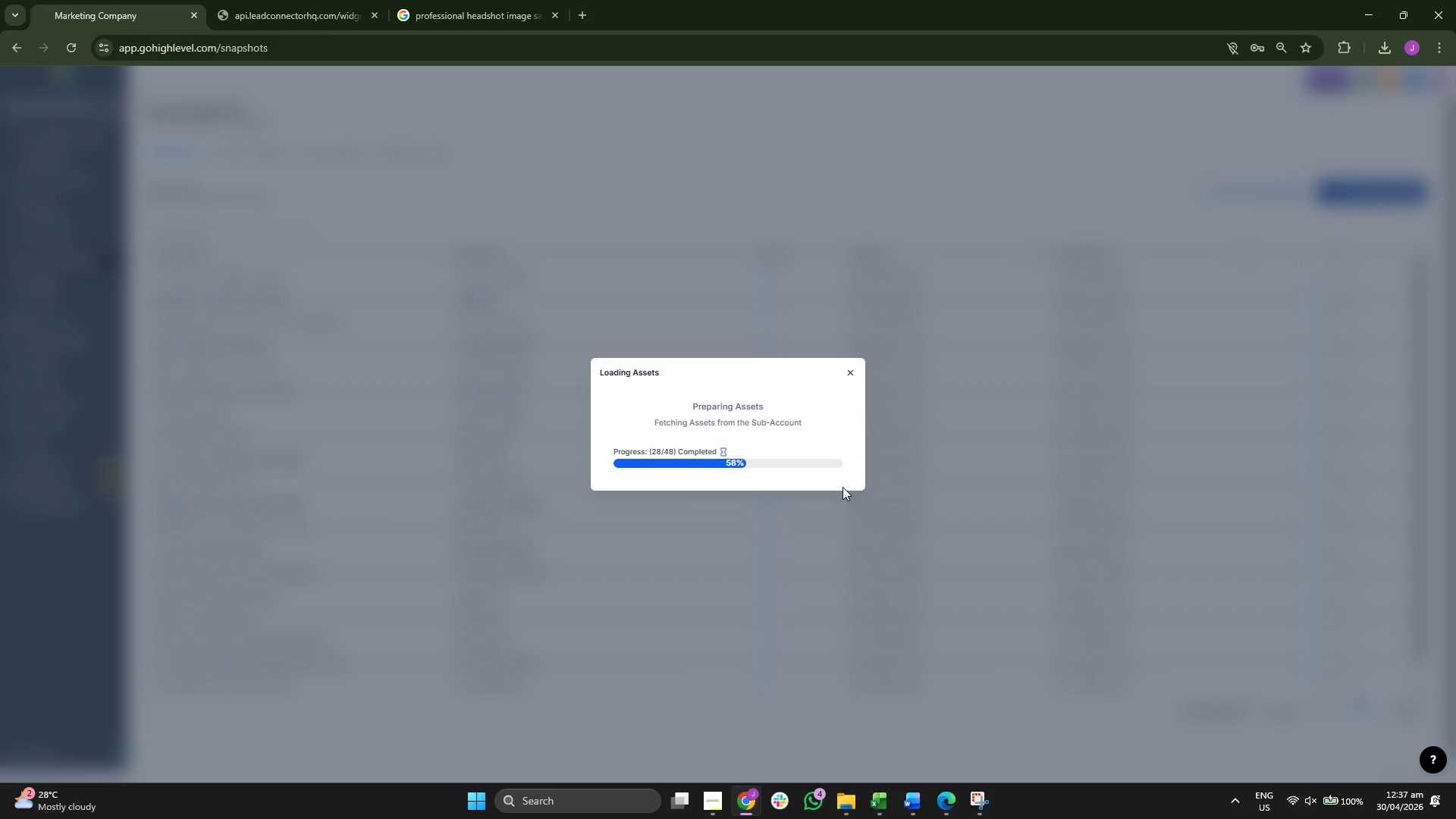 
wait(10.42)
 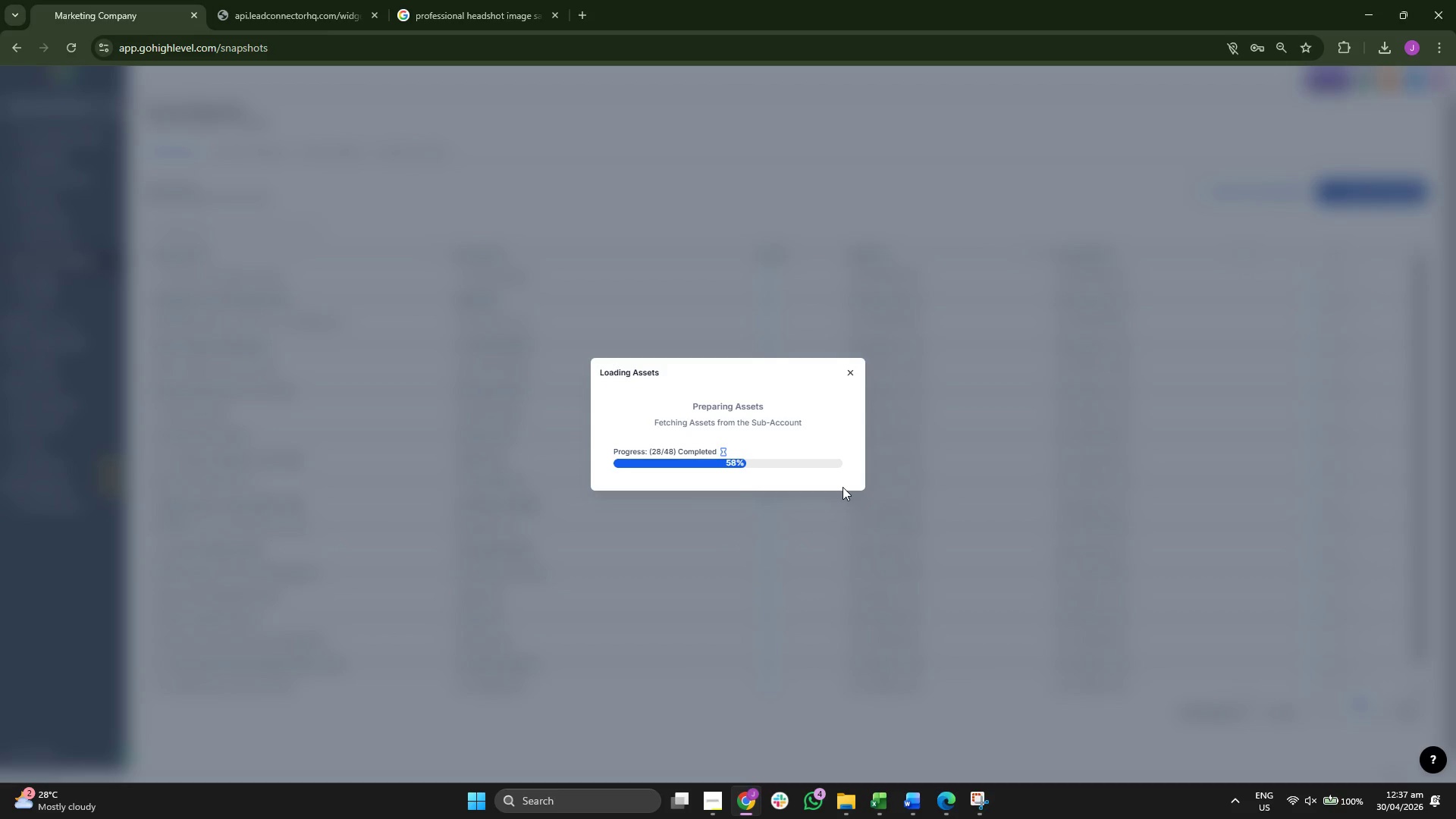 
left_click([535, 290])
 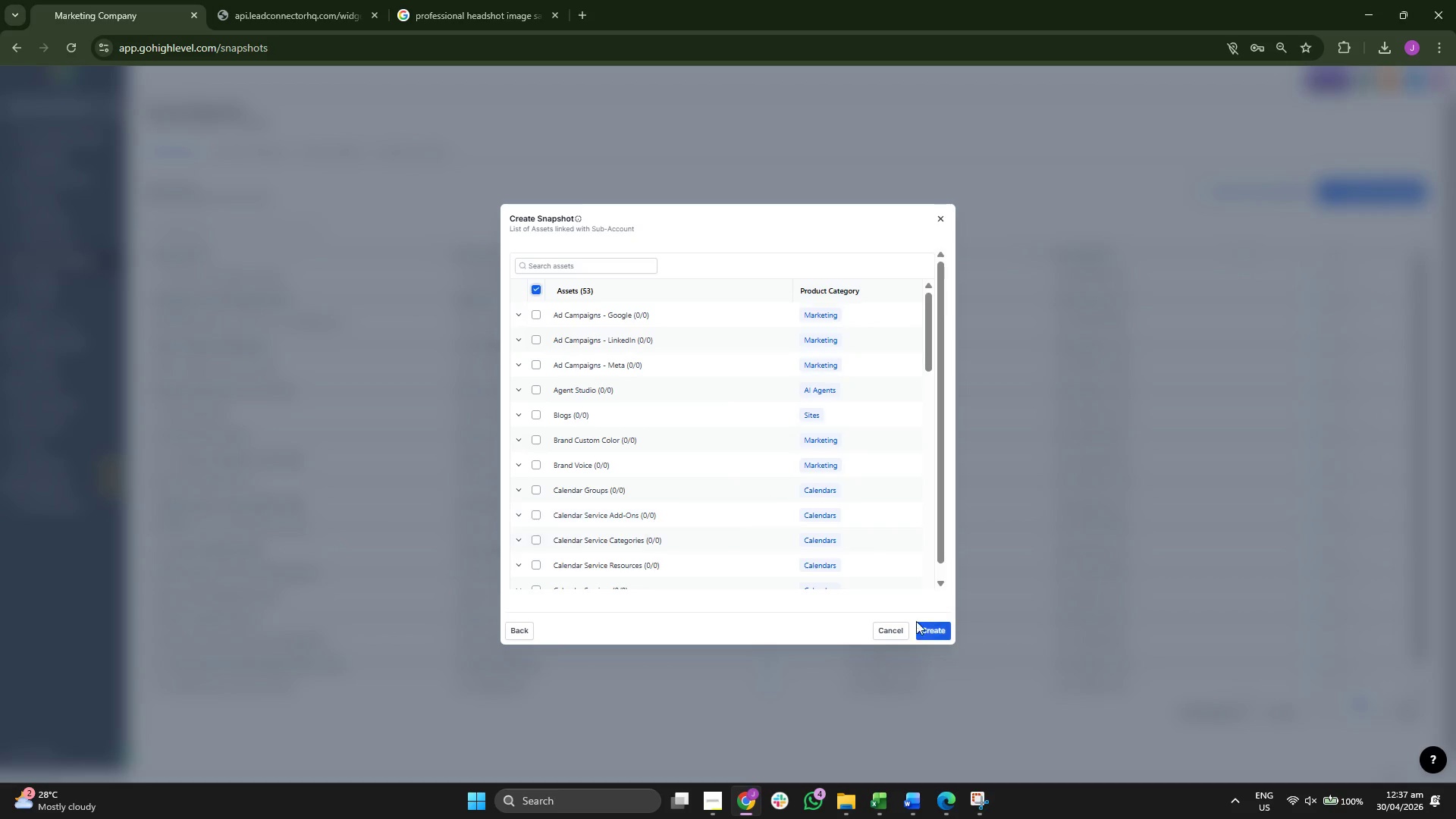 
left_click([927, 634])
 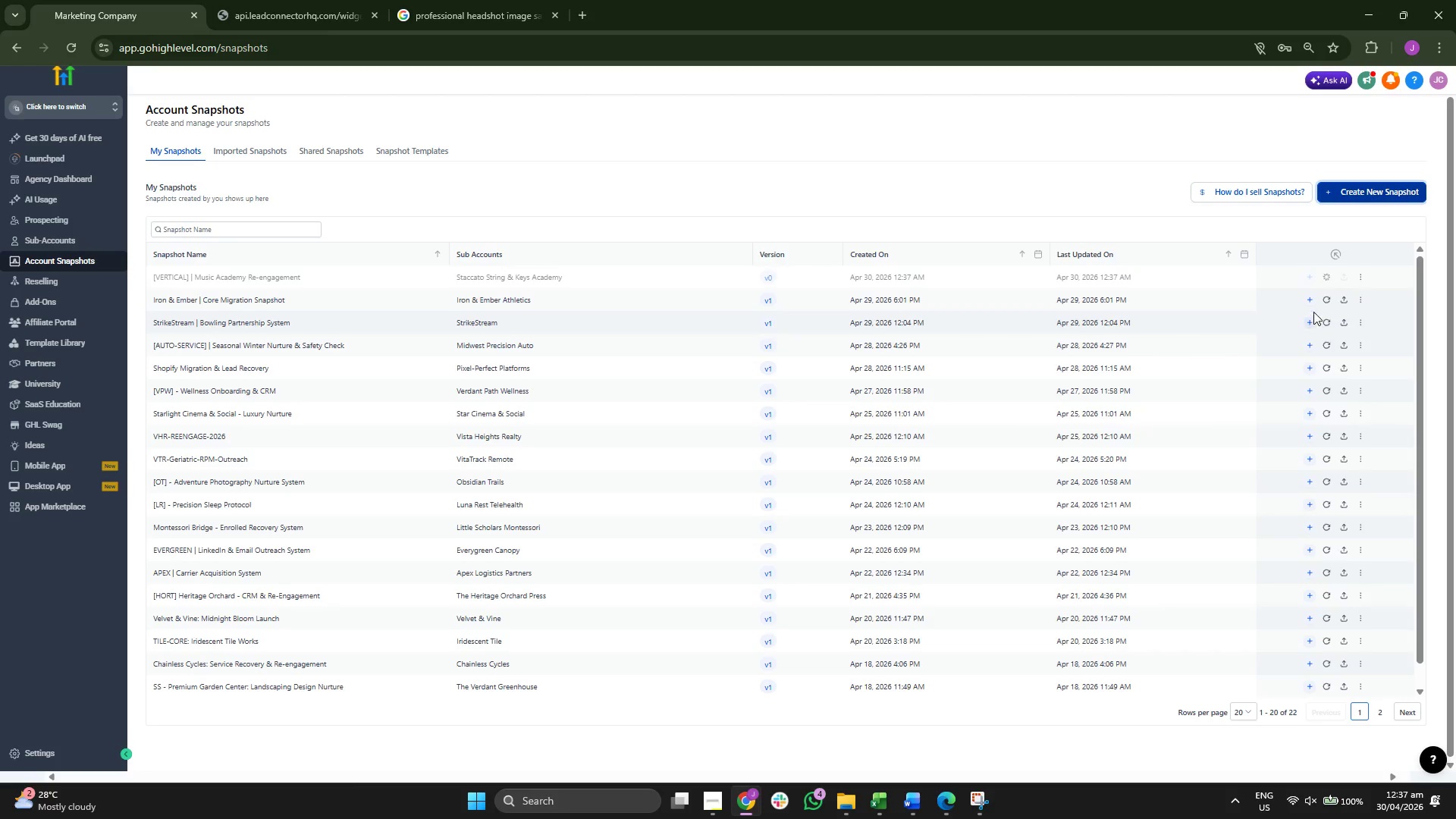 
wait(16.95)
 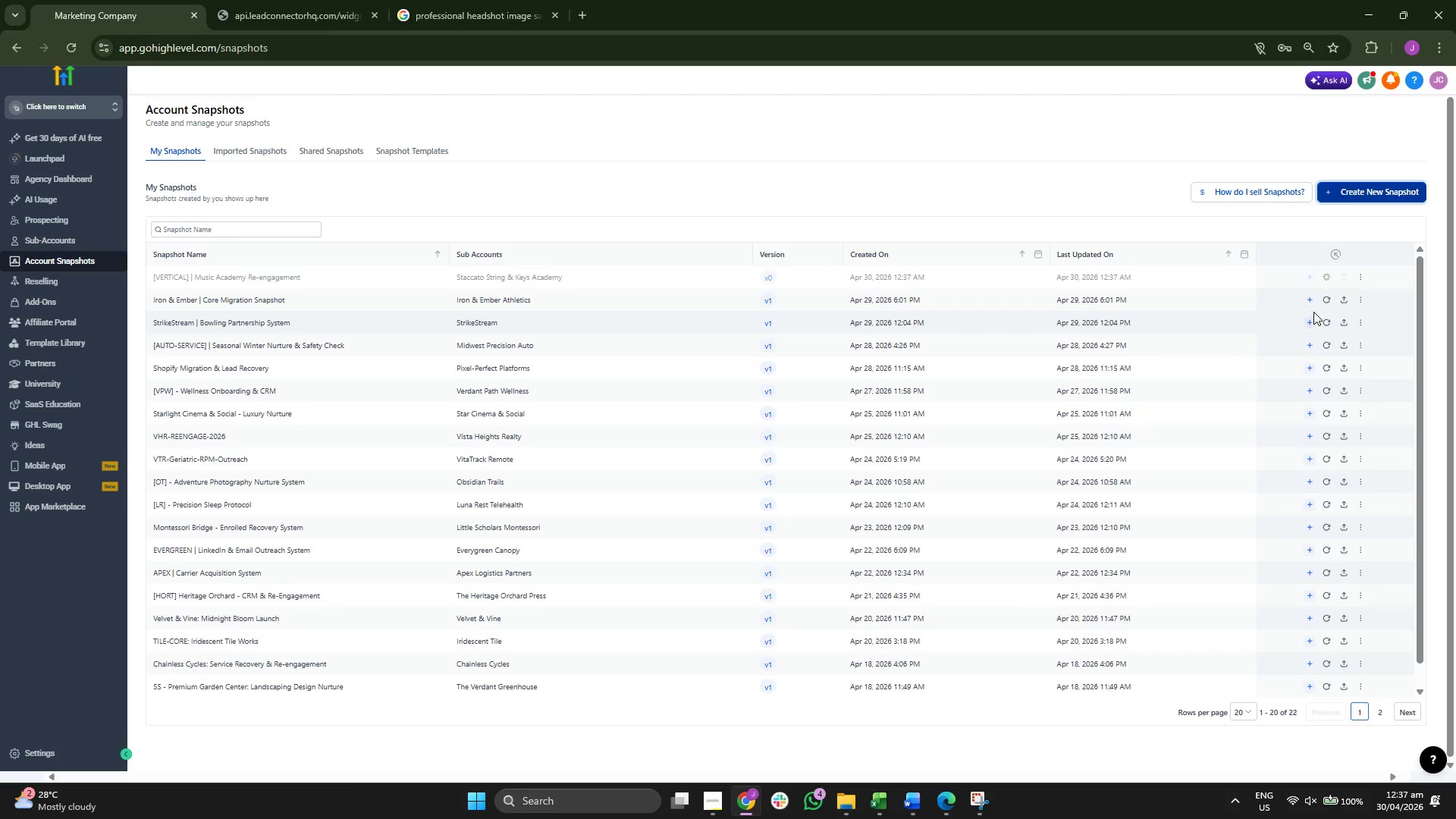 
scroll: coordinate [632, 401], scroll_direction: down, amount: 2.0
 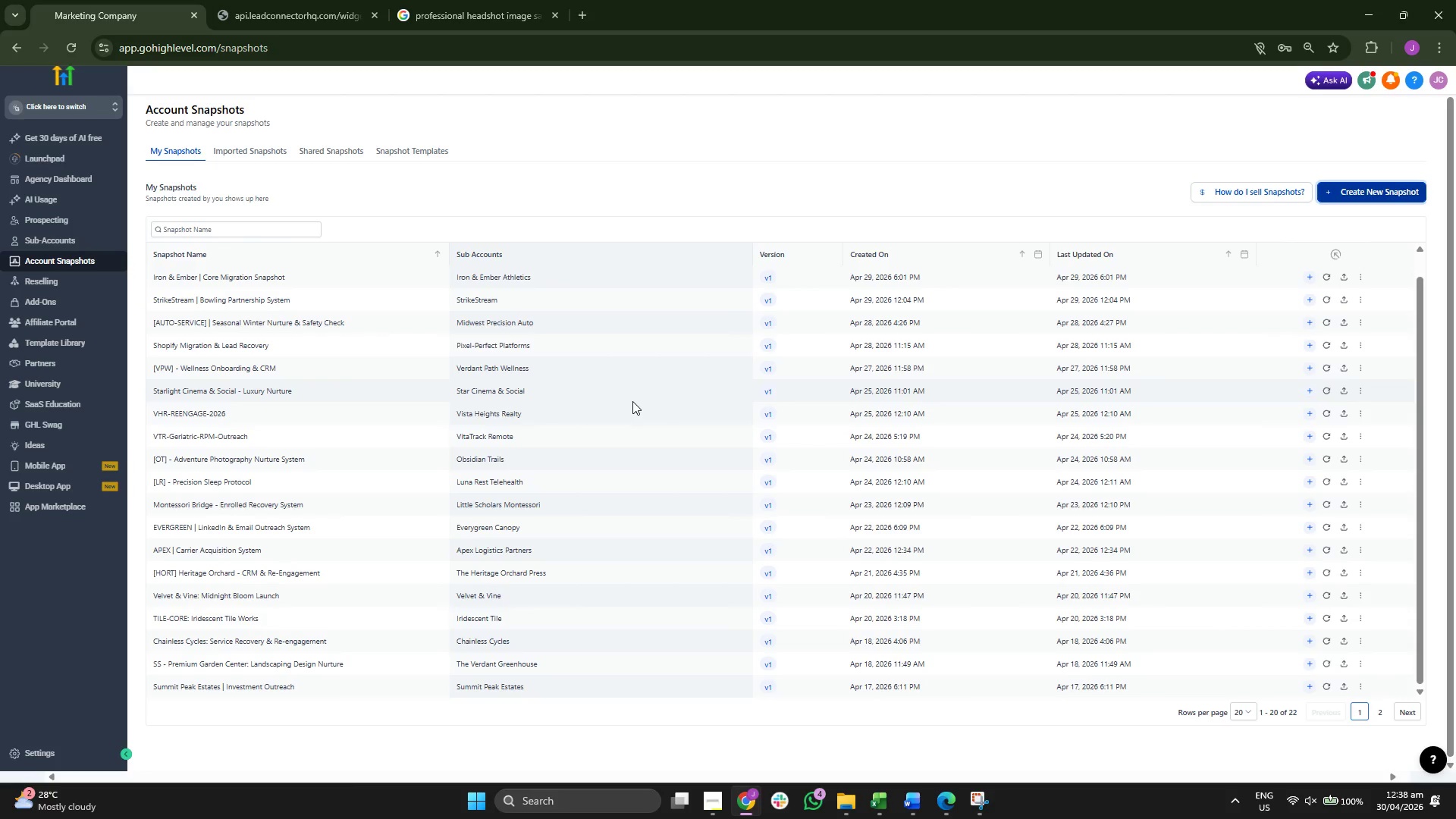 
scroll: coordinate [821, 345], scroll_direction: up, amount: 2.0
 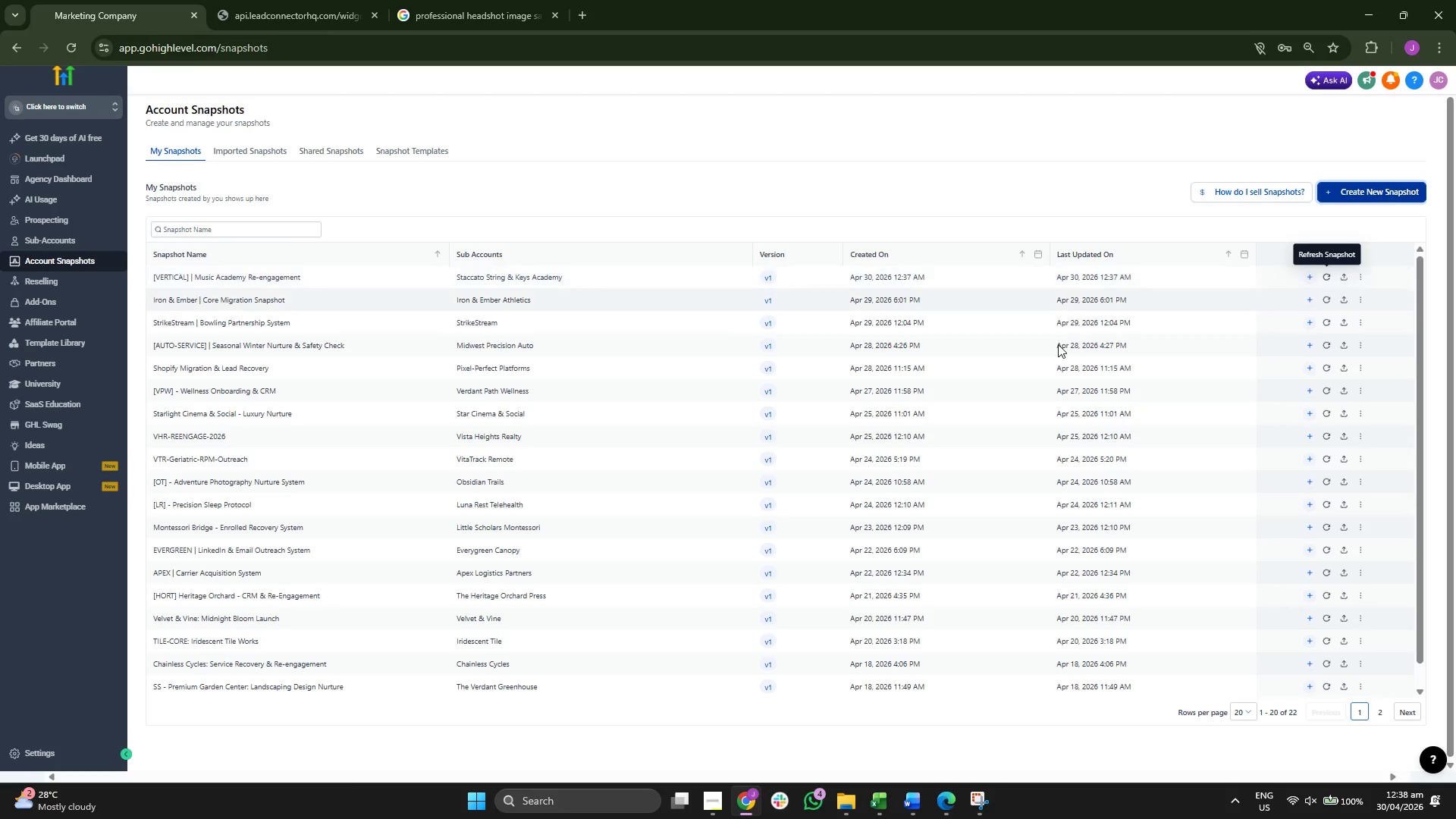 
left_click([1361, 275])
 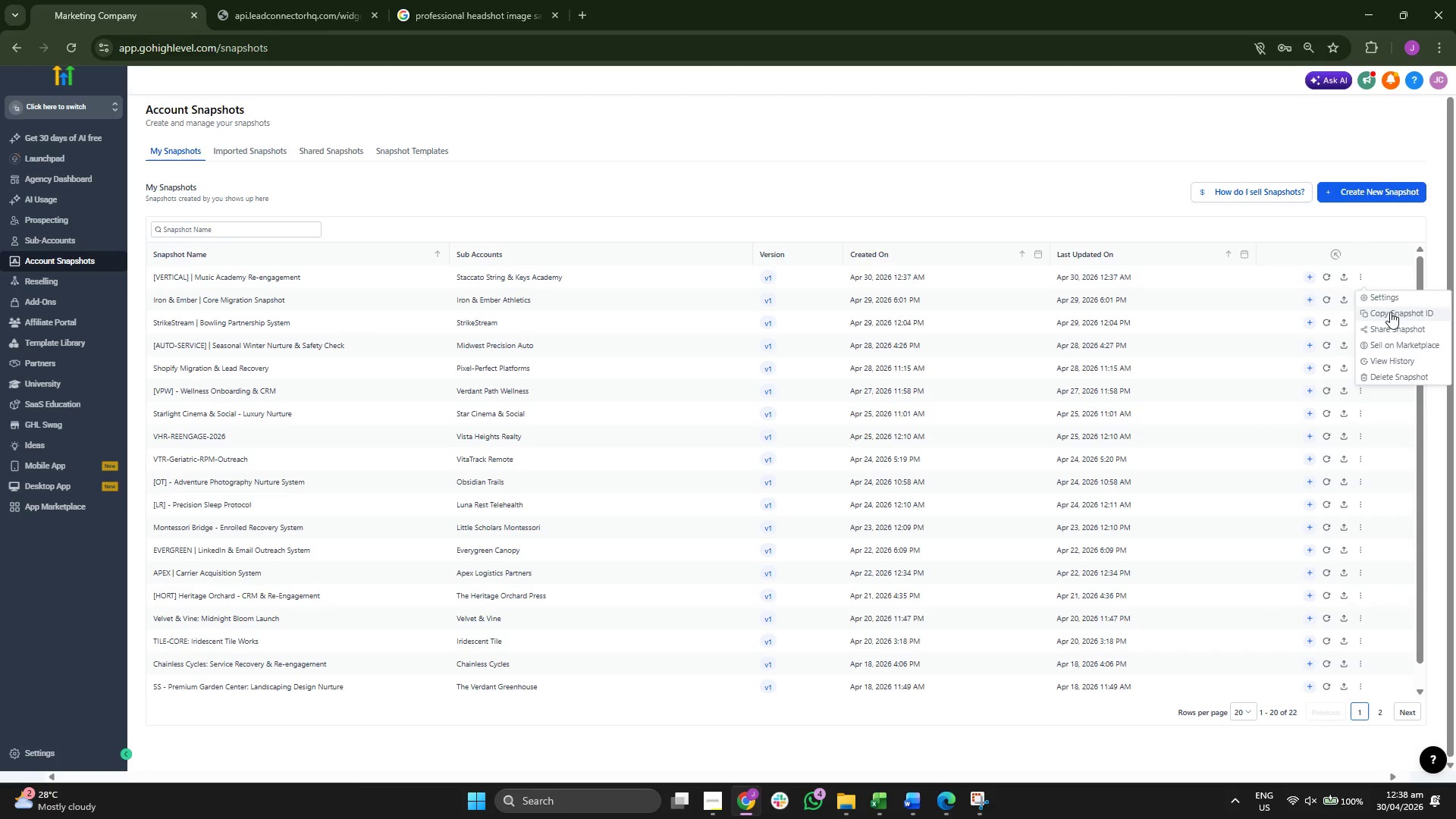 
left_click([1397, 325])
 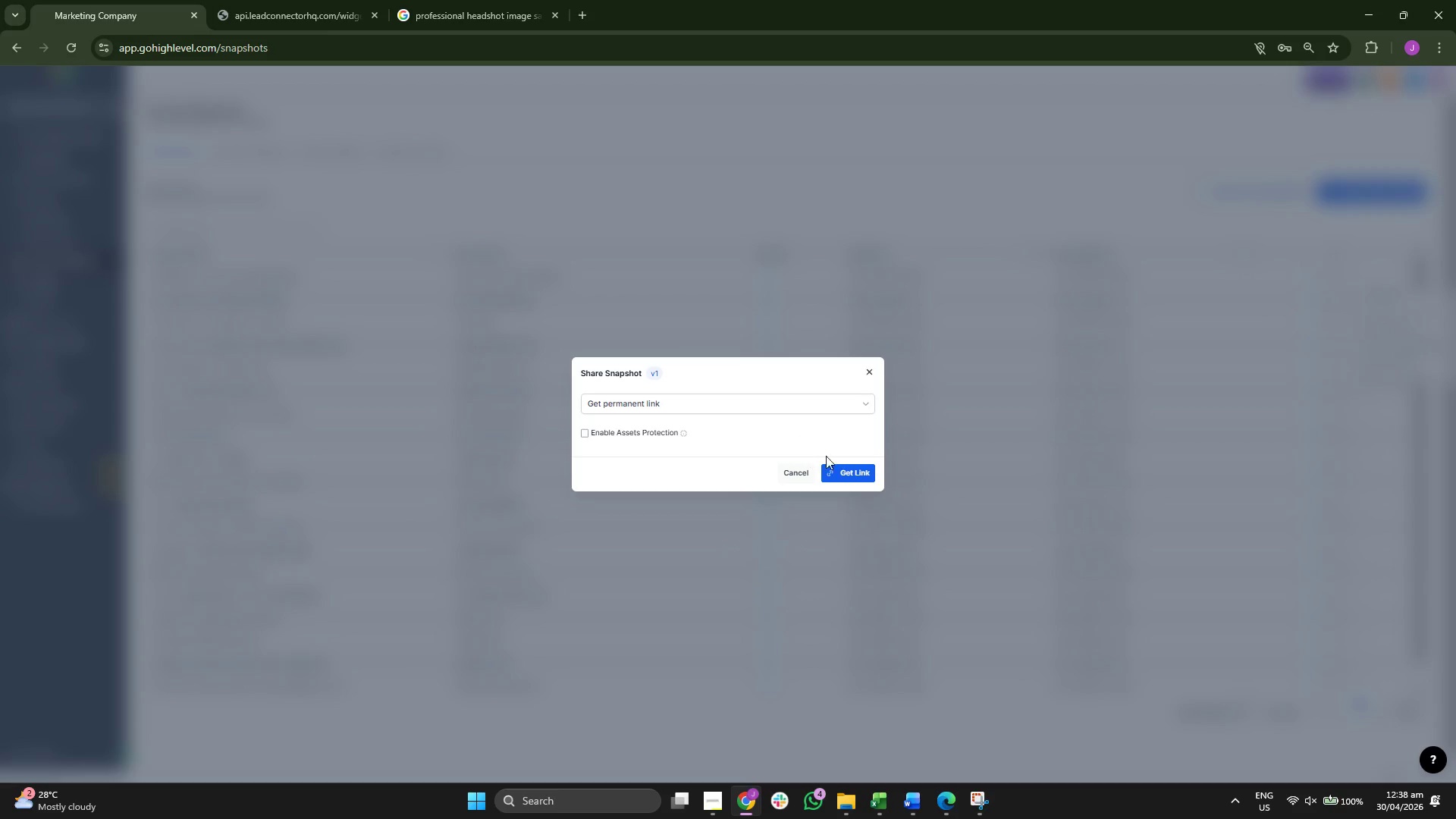 
left_click([855, 469])
 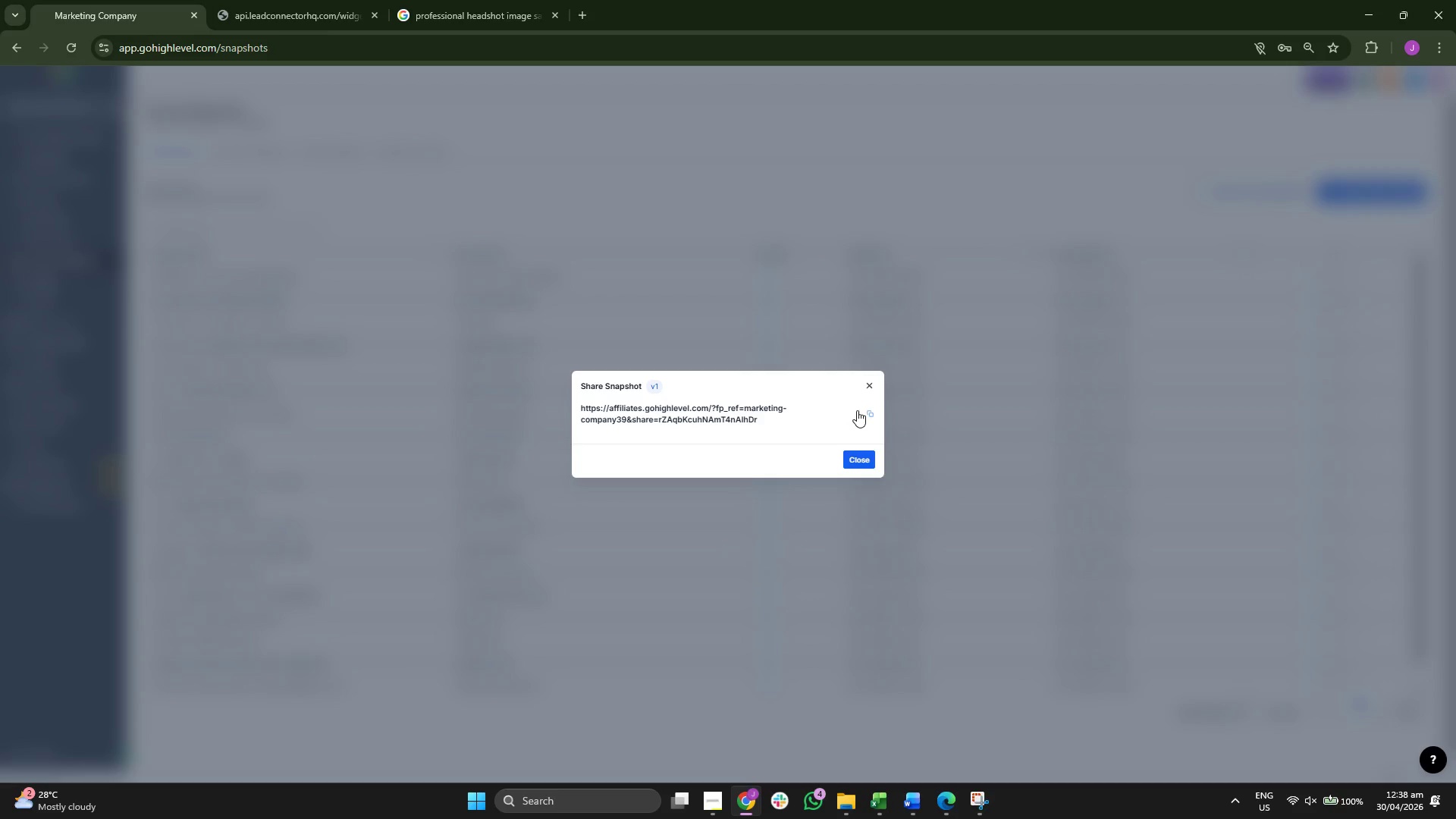 
left_click([869, 410])
 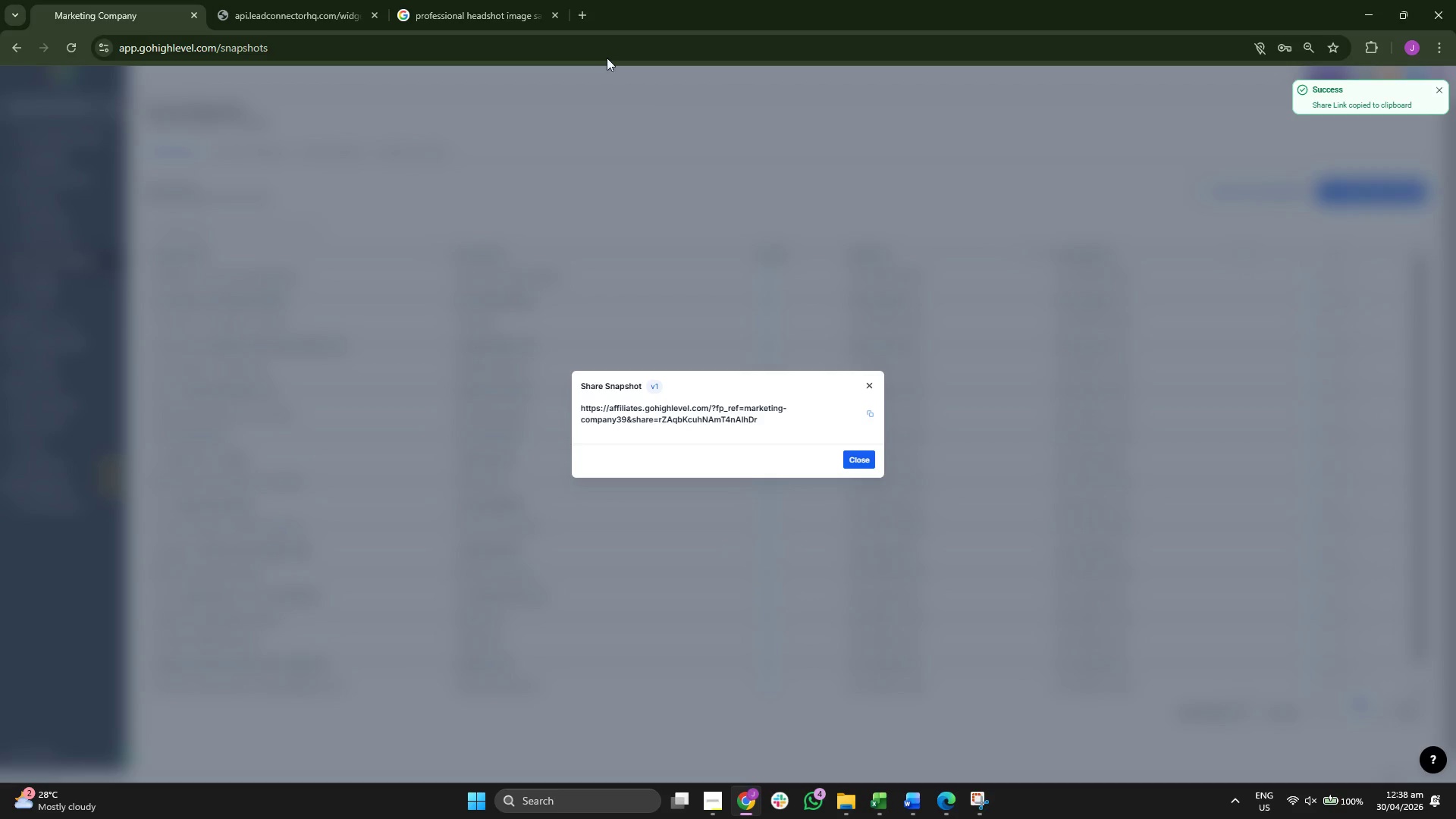 
left_click([582, 16])
 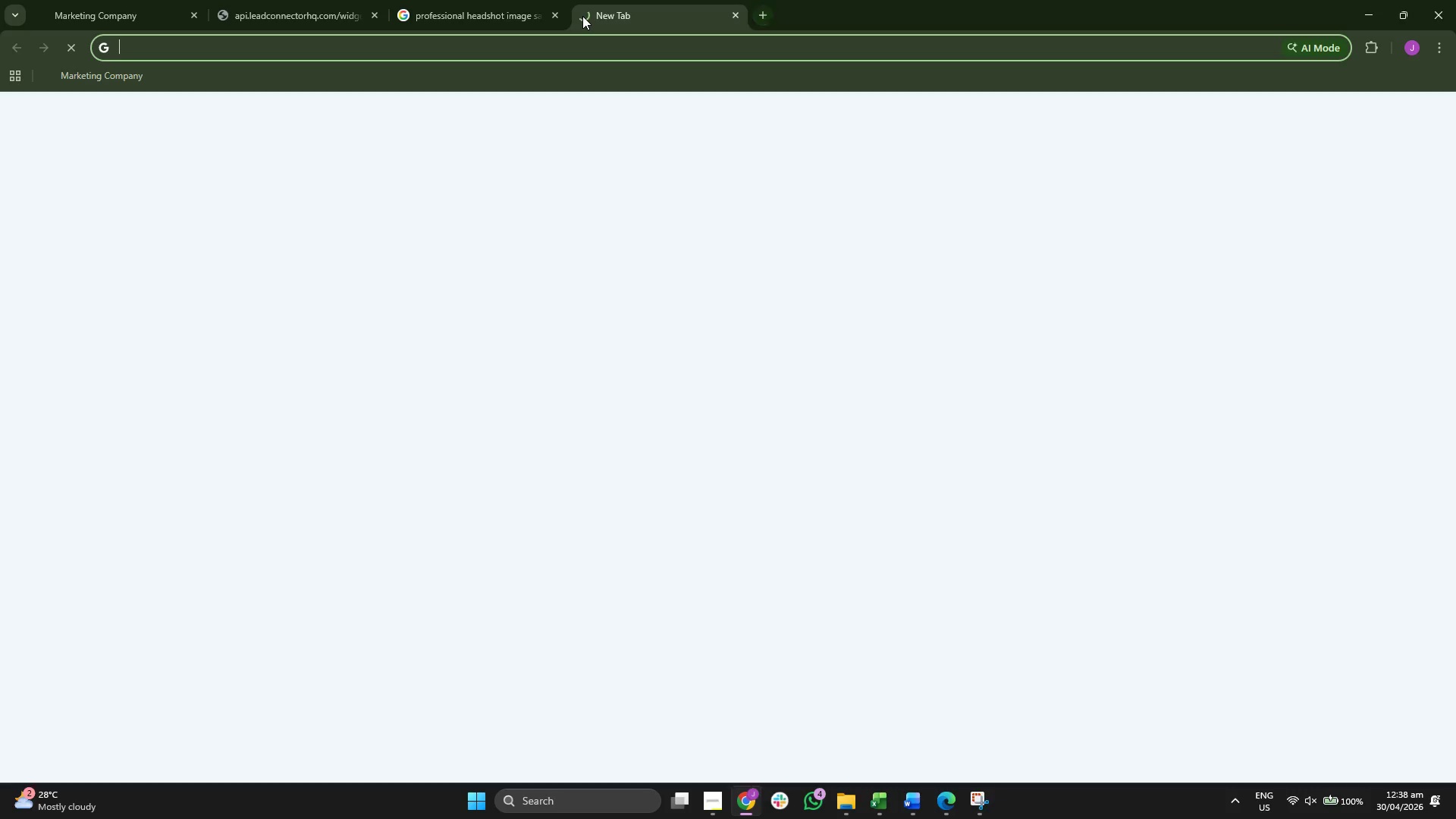 
key(Control+V)
 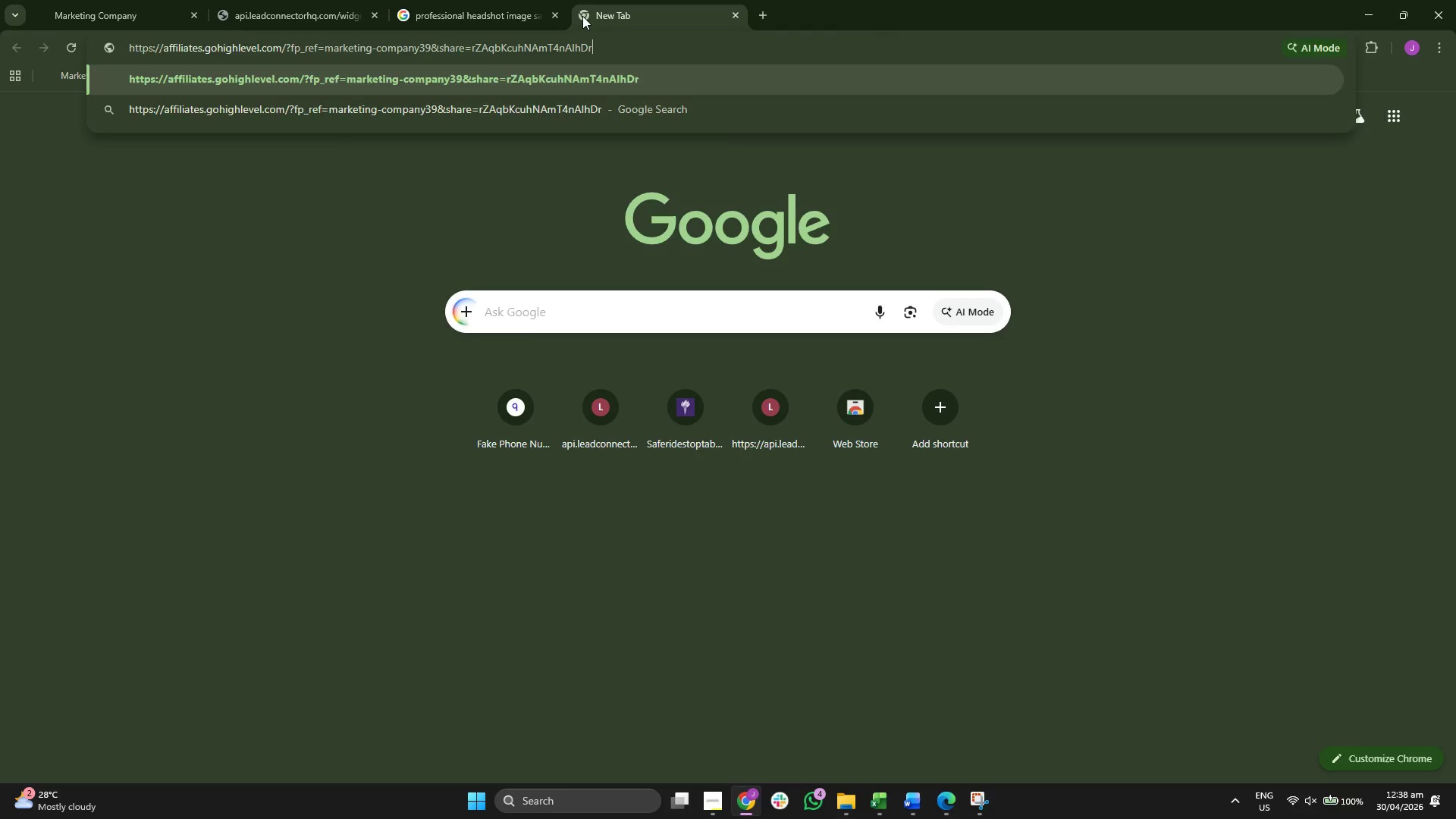 
key(Enter)
 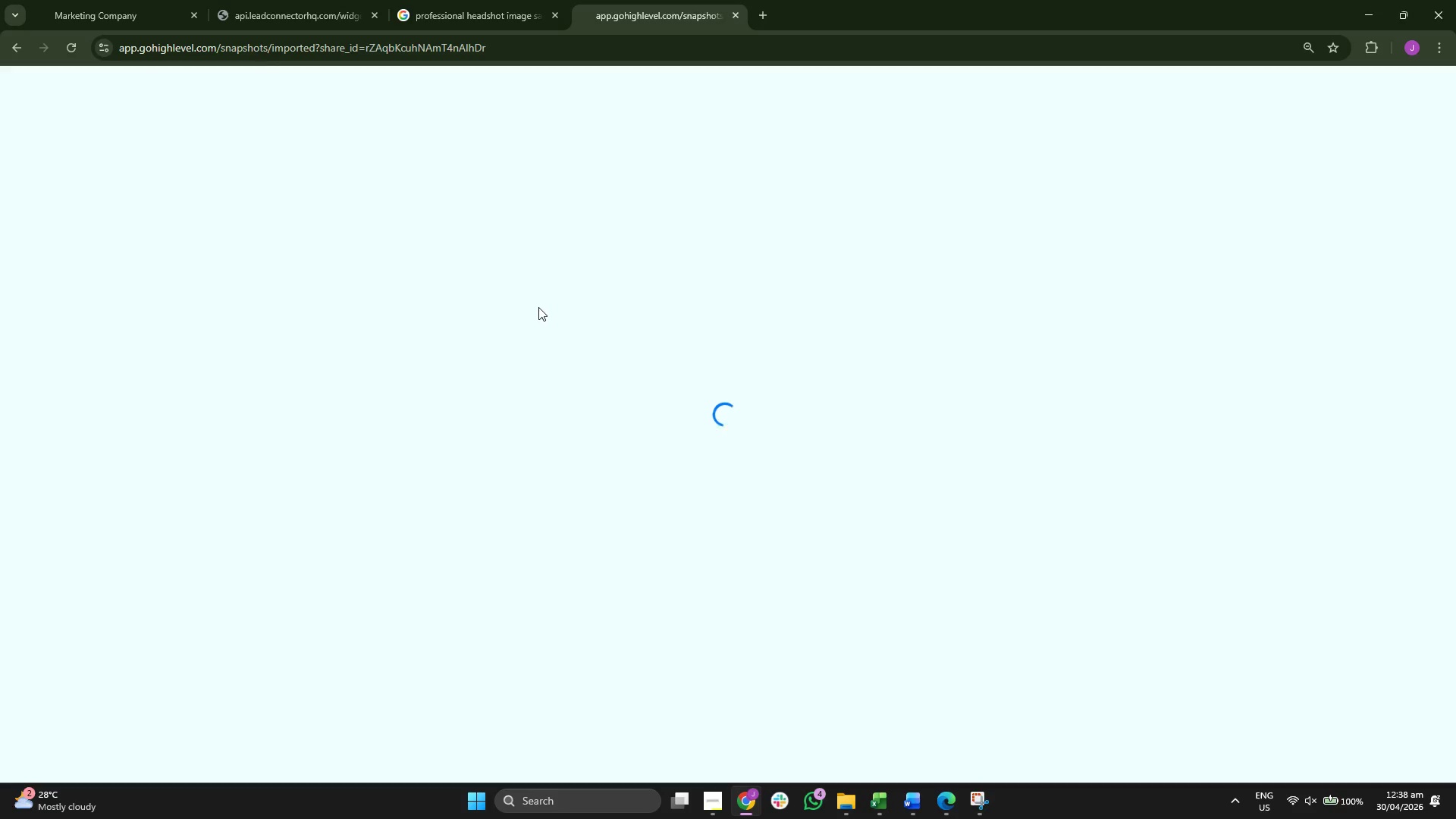 
wait(10.61)
 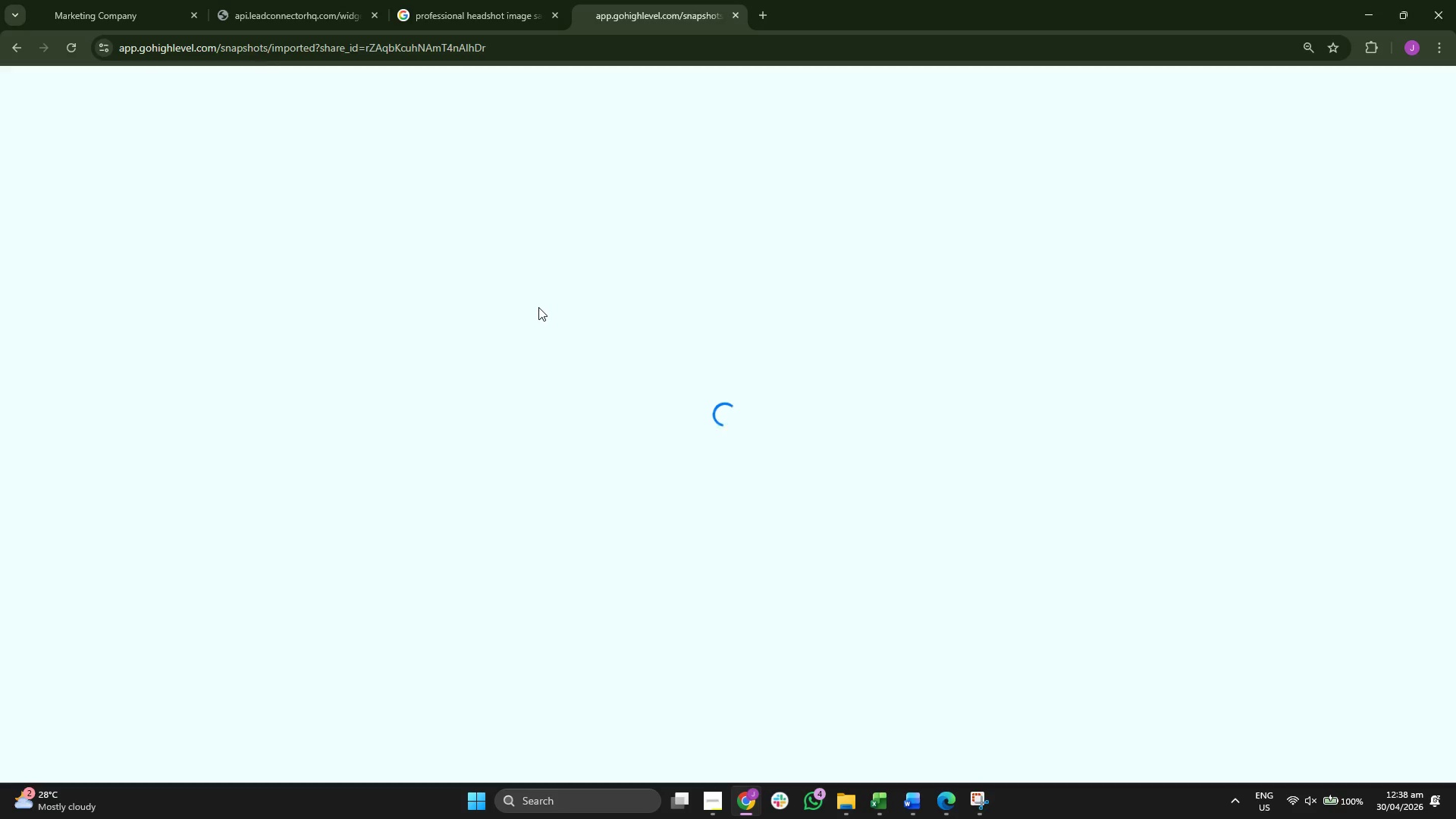 
left_click([133, 0])
 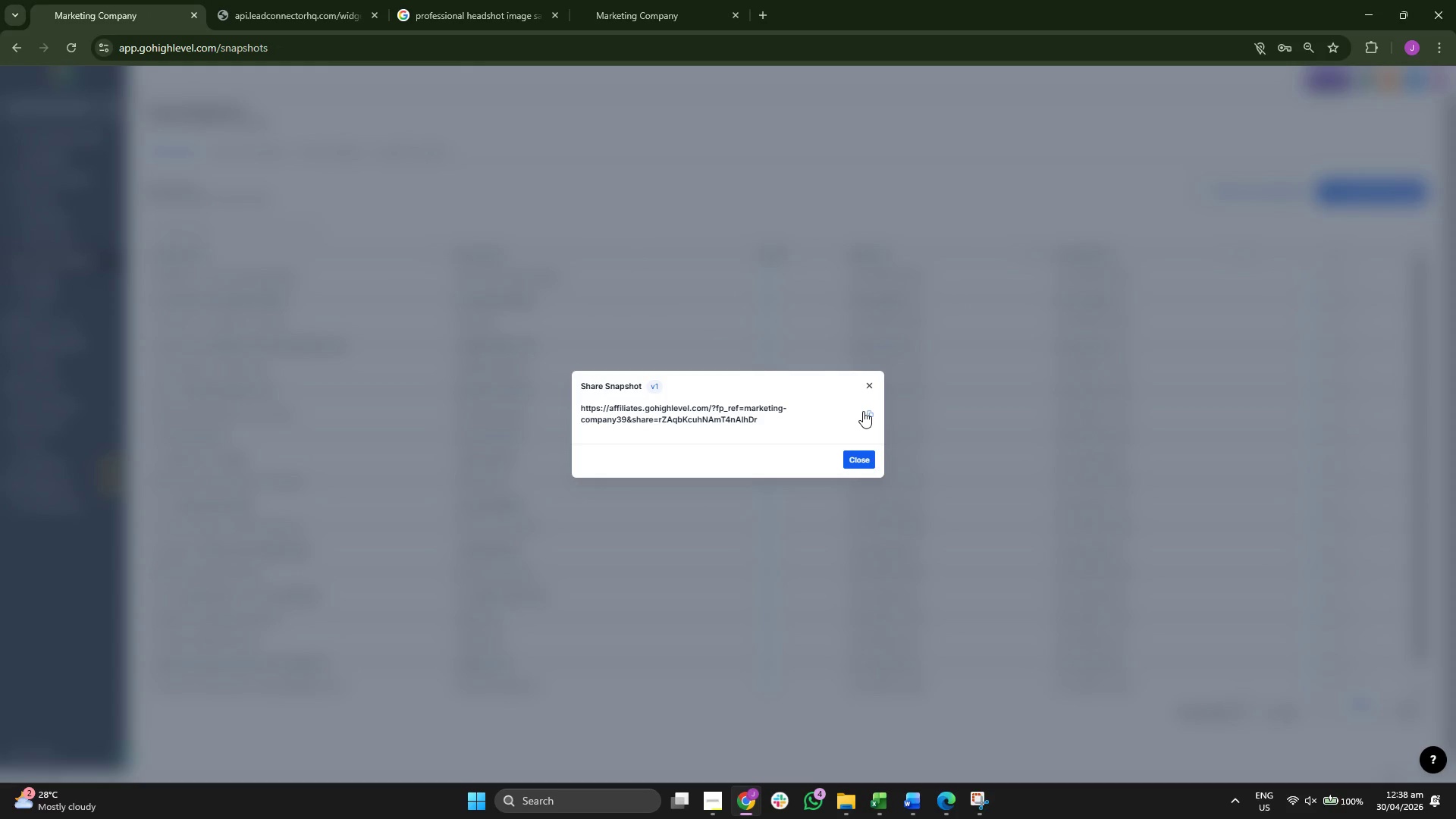 
left_click([664, 0])
 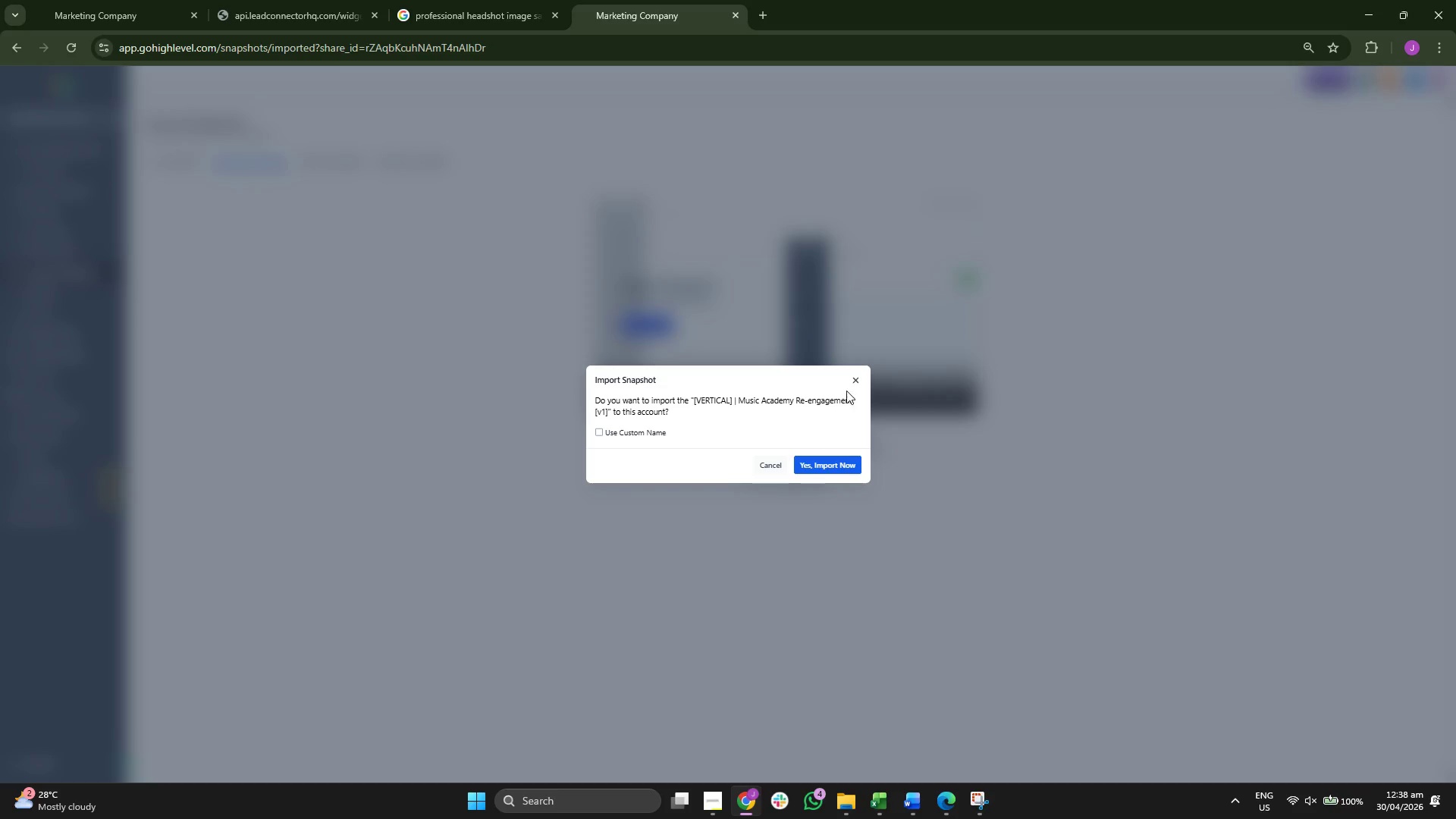 
left_click([853, 376])
 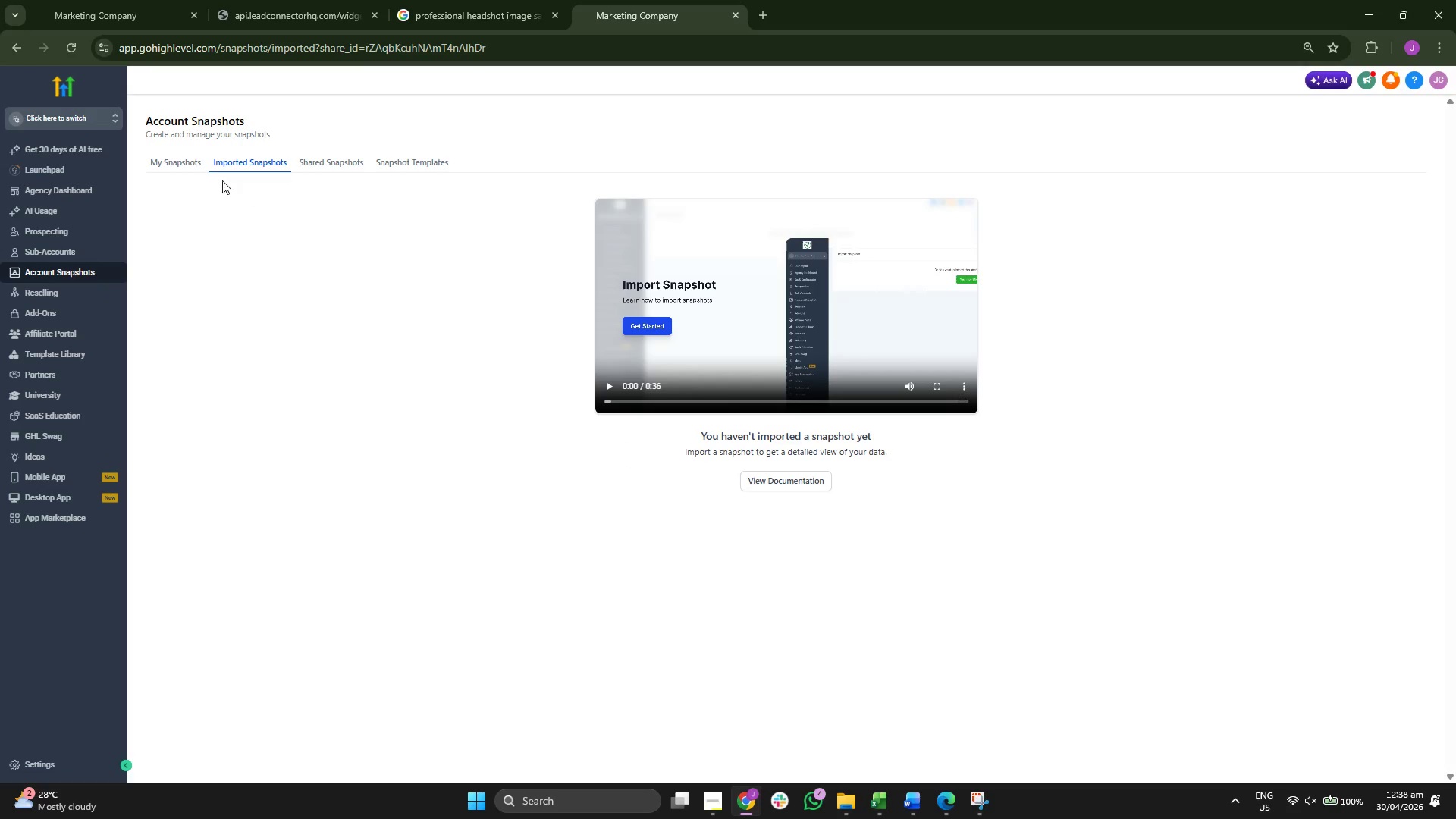 
left_click([175, 161])
 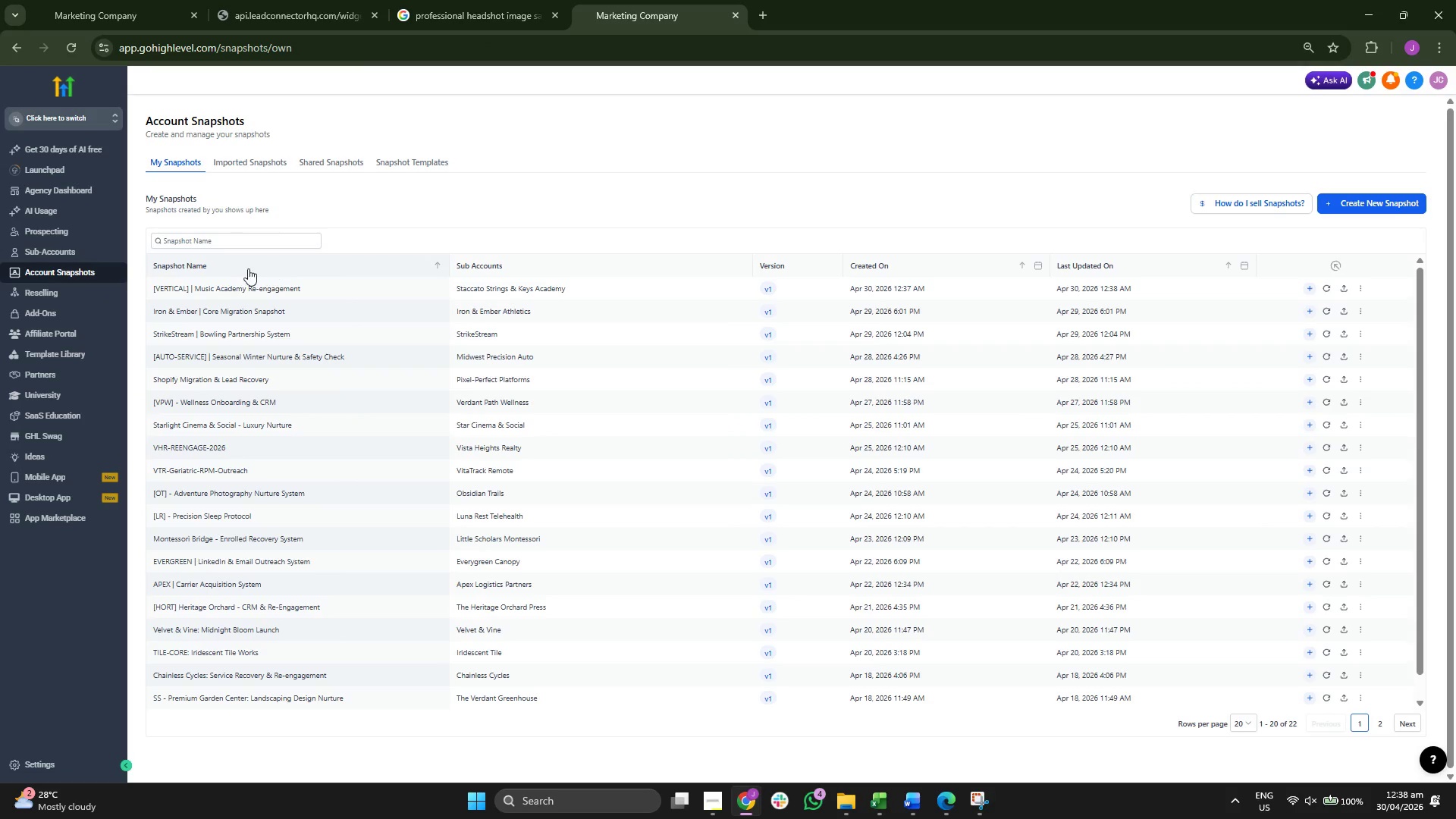 